 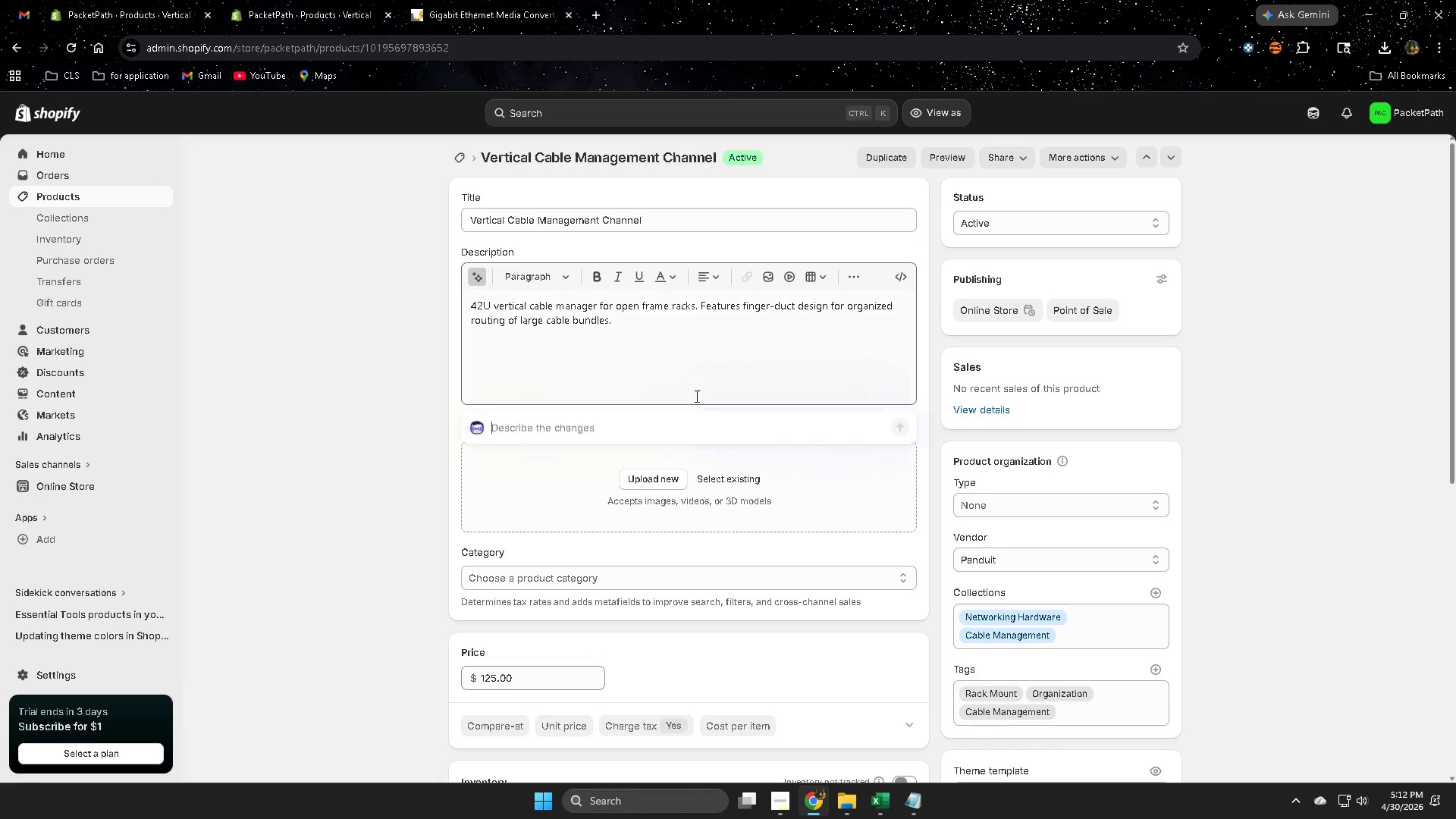 
type(make a descro)
key(Backspace)
type(iption for this product)
 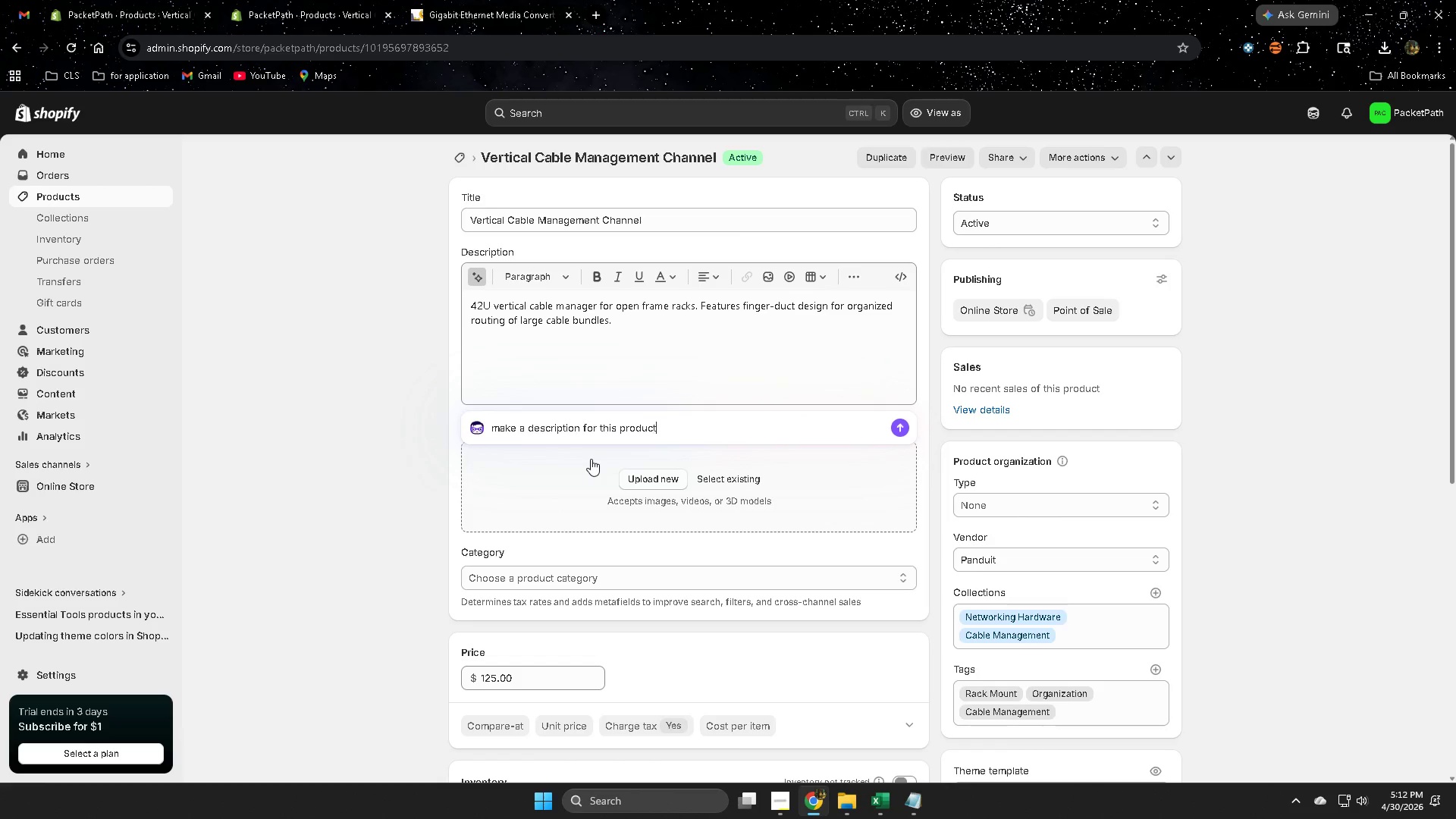 
key(Enter)
 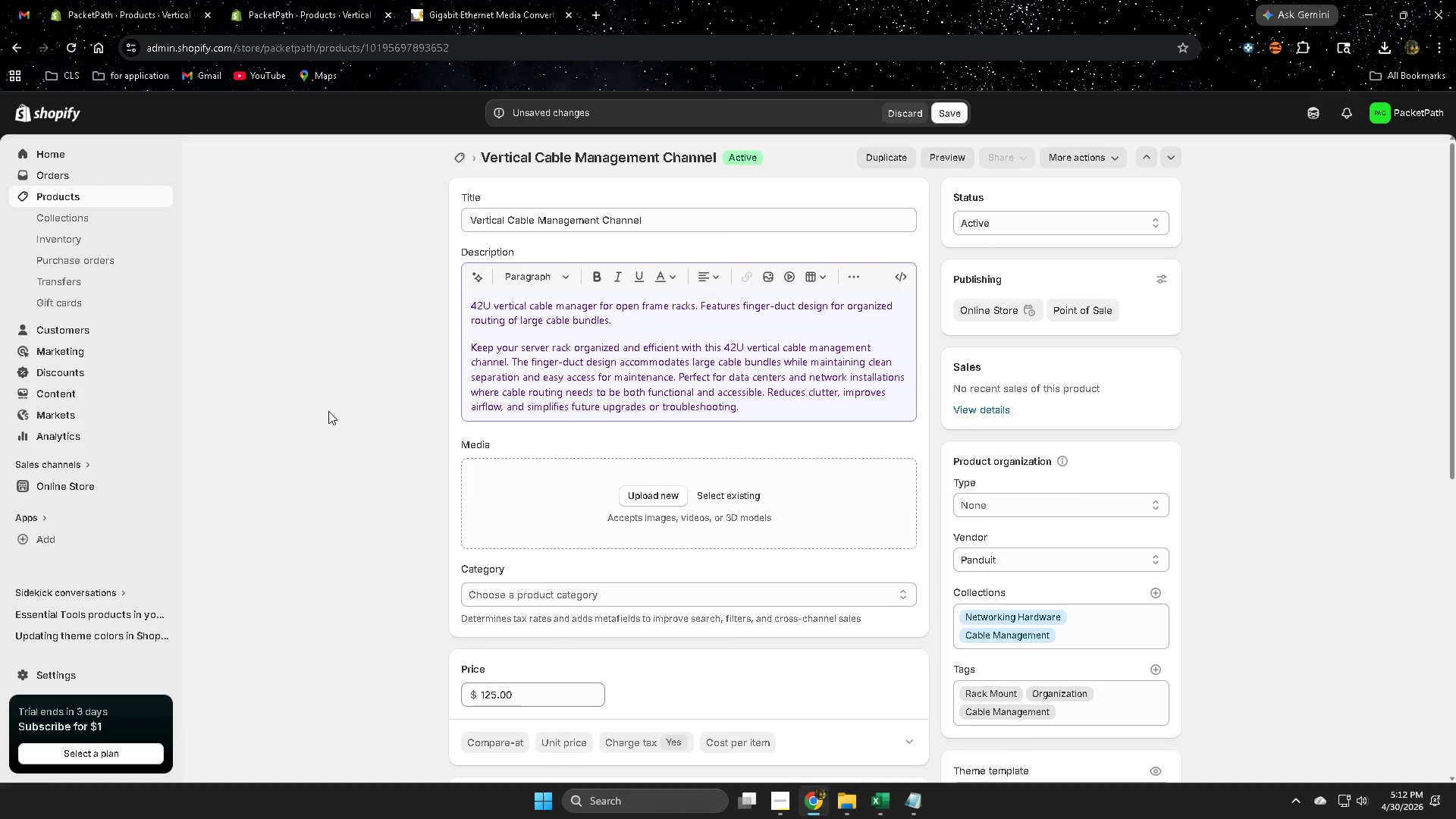 
wait(5.36)
 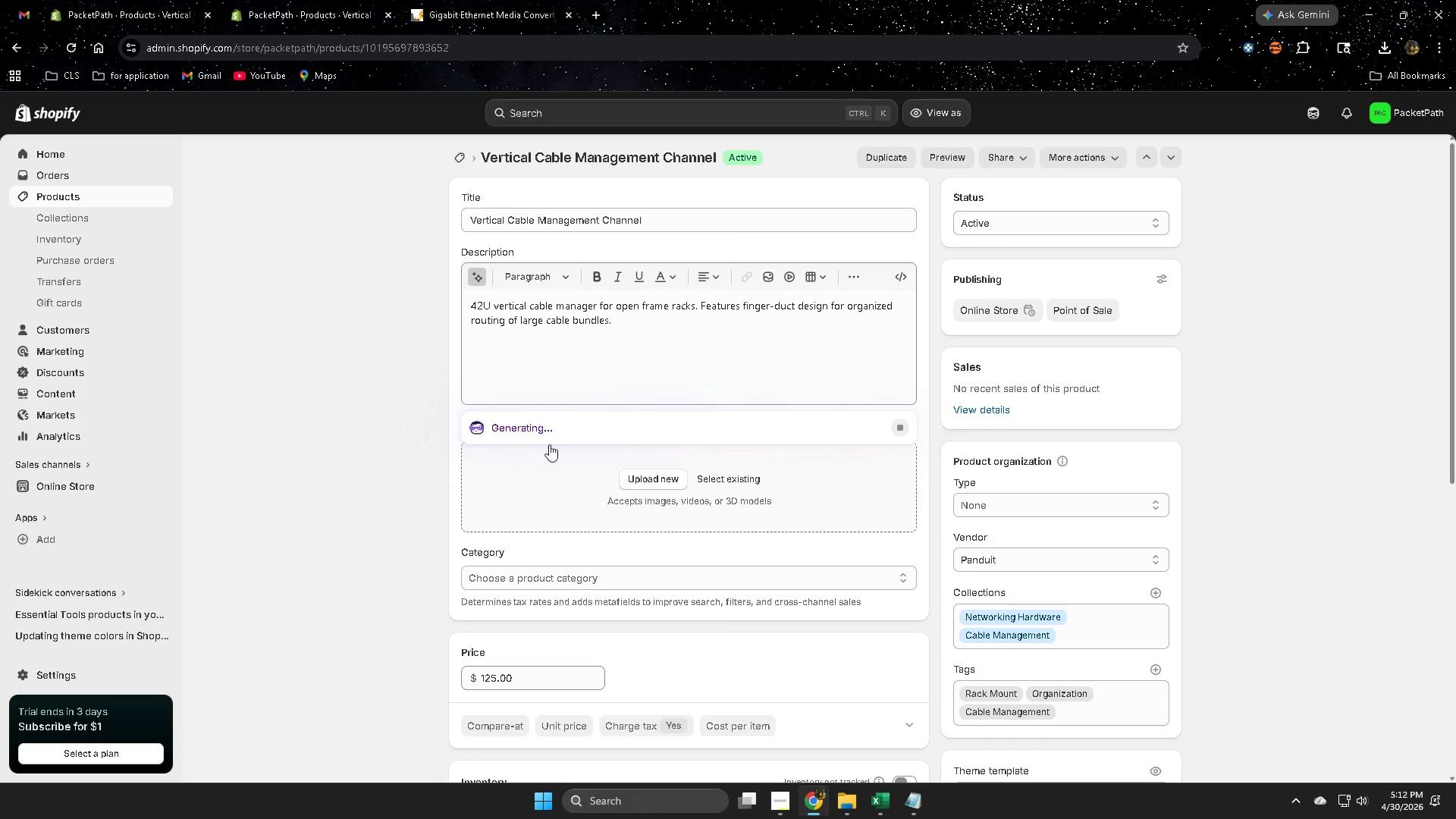 
scroll: coordinate [328, 411], scroll_direction: down, amount: 2.0
 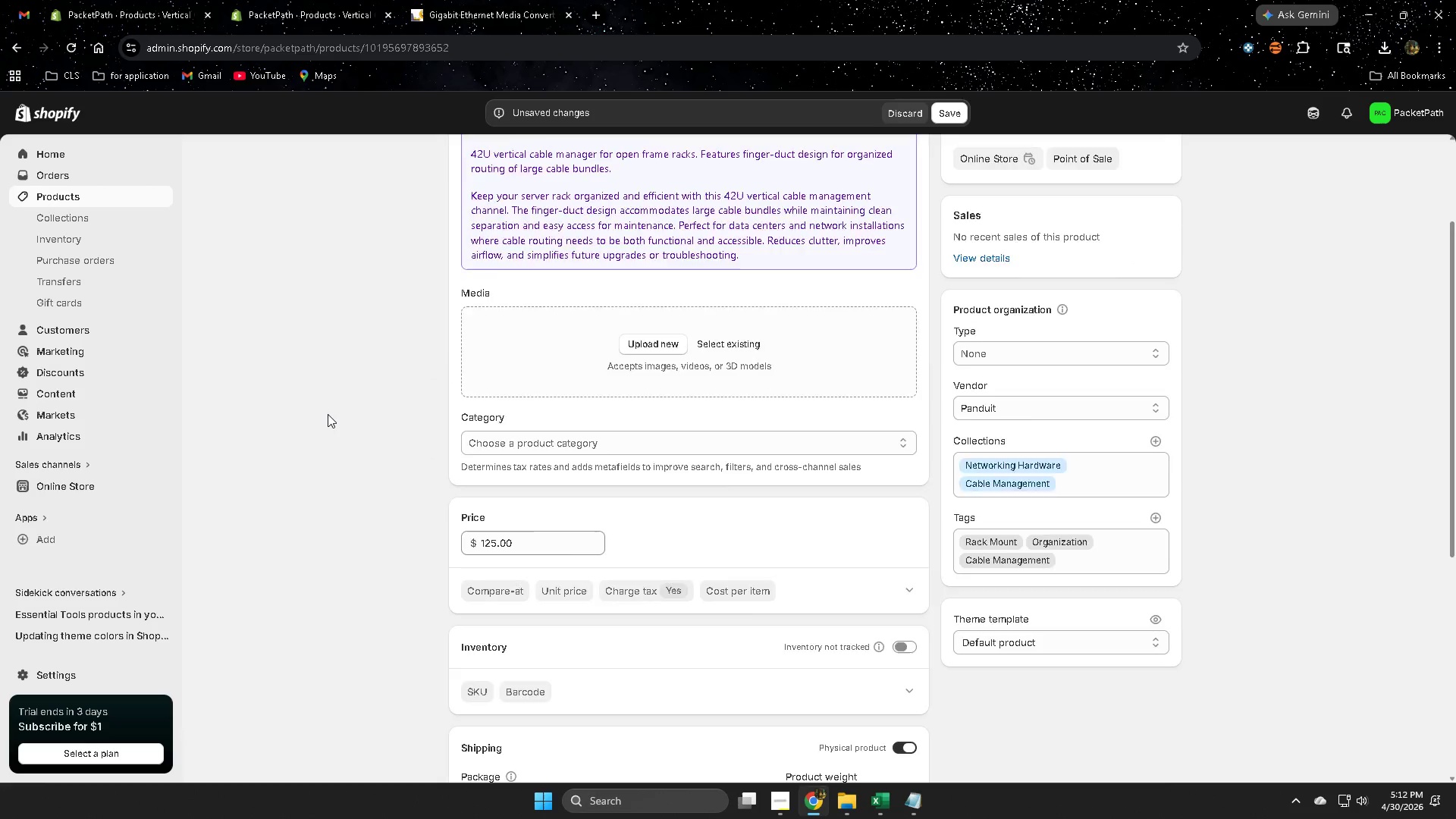 
scroll: coordinate [328, 414], scroll_direction: up, amount: 2.0
 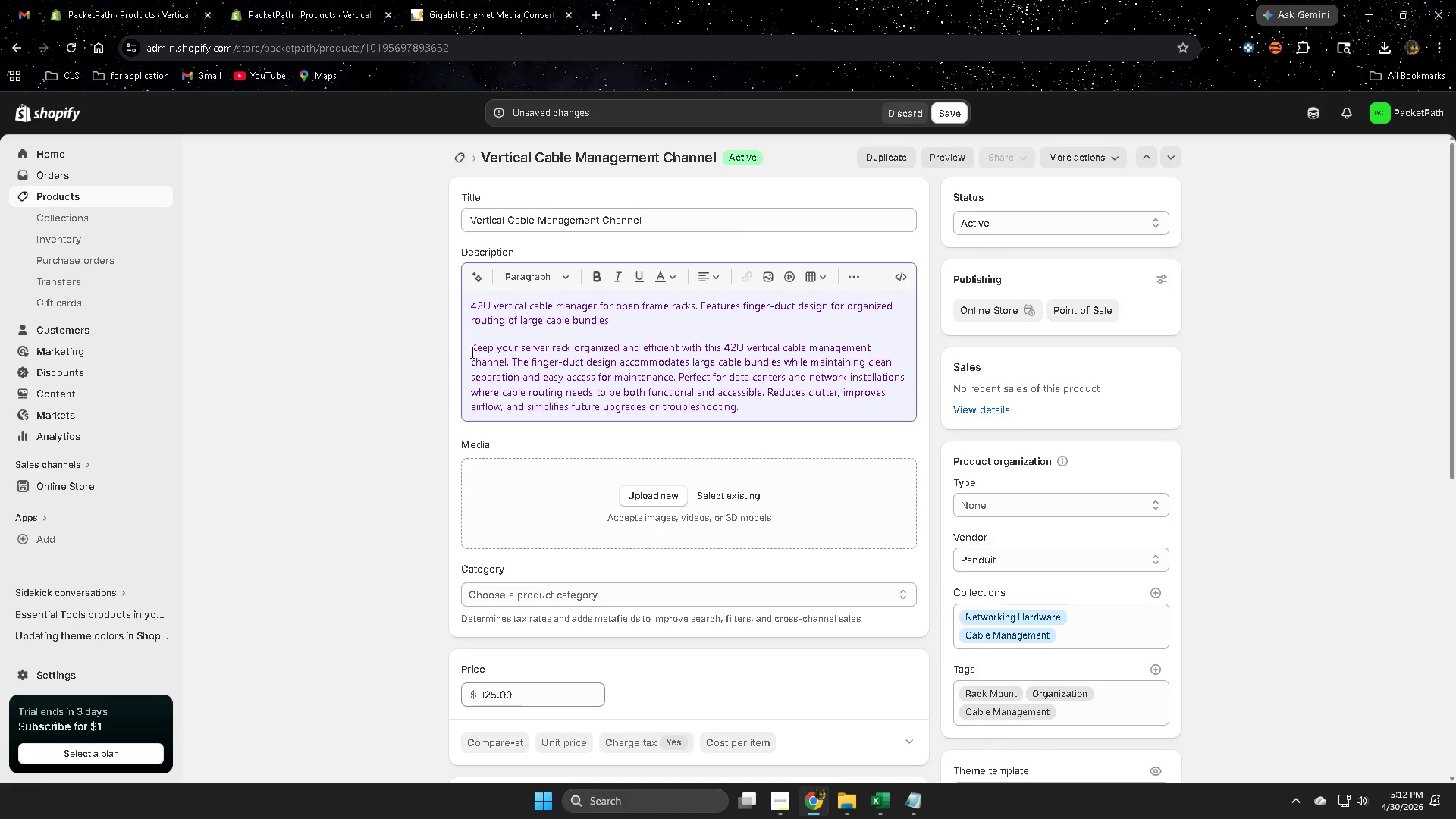 
left_click([626, 322])
 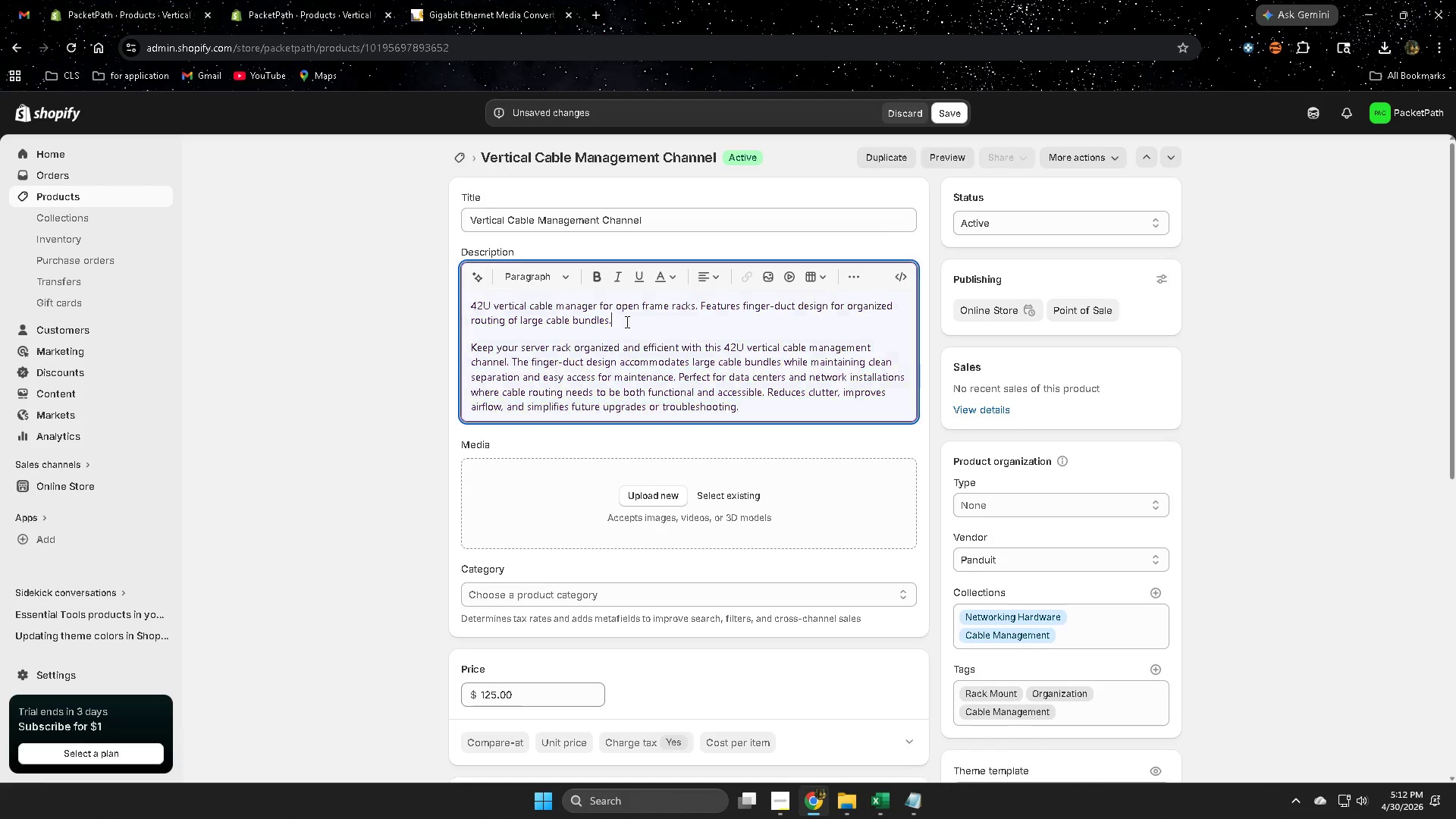 
left_click_drag(start_coordinate=[626, 322], to_coordinate=[472, 307])
 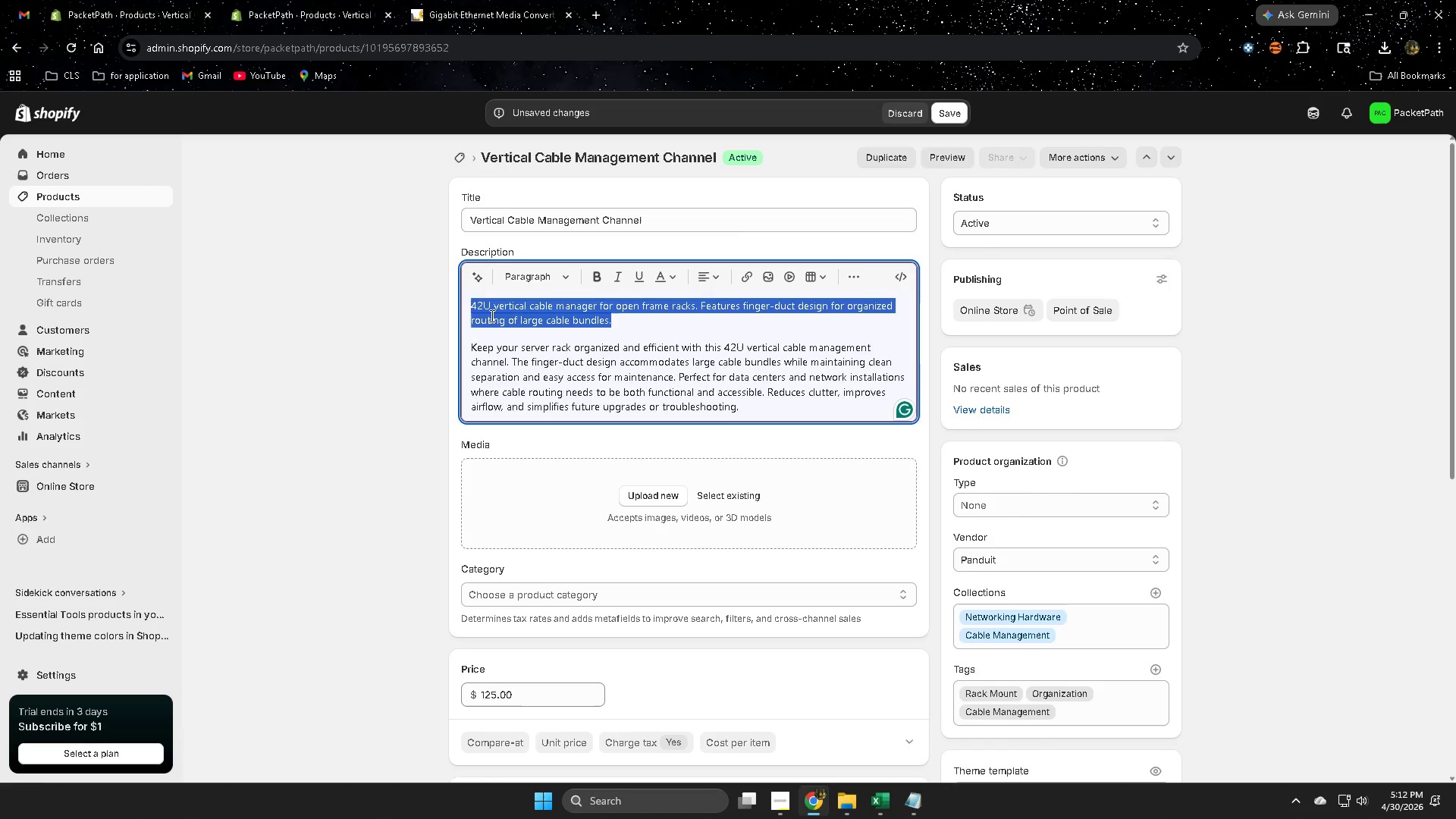 
key(Delete)
 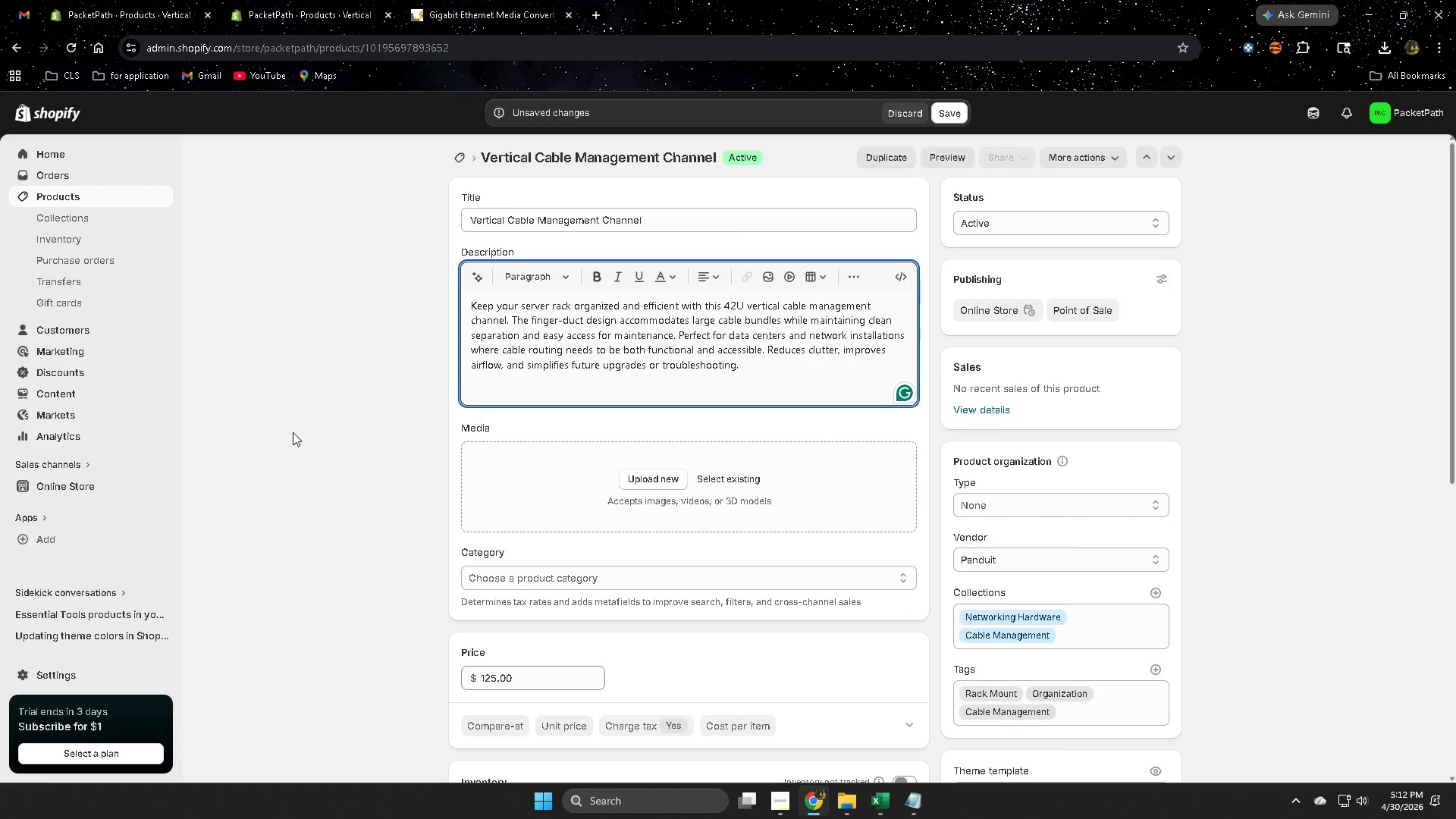 
left_click([310, 427])
 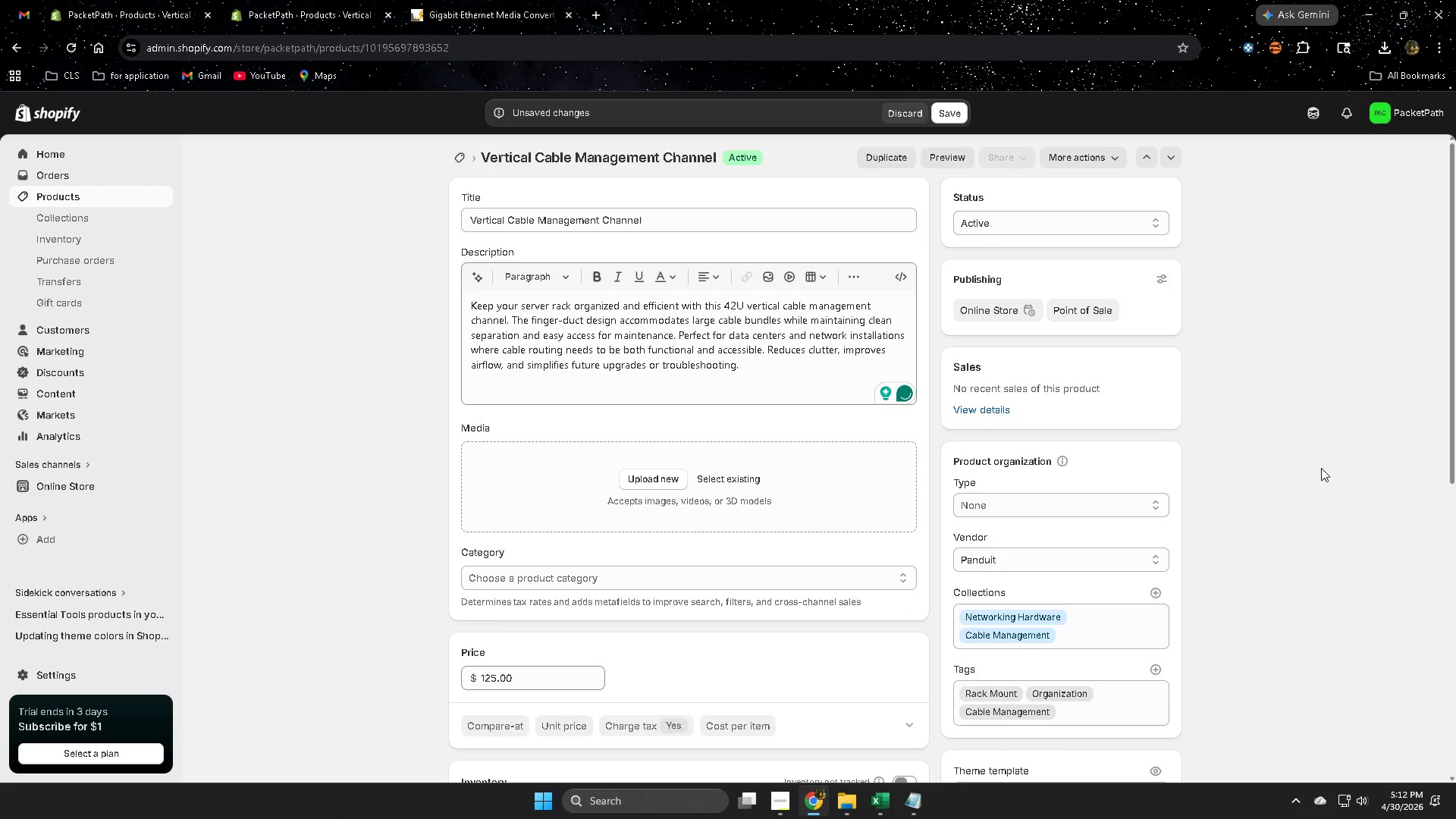 
scroll: coordinate [1321, 468], scroll_direction: down, amount: 6.0
 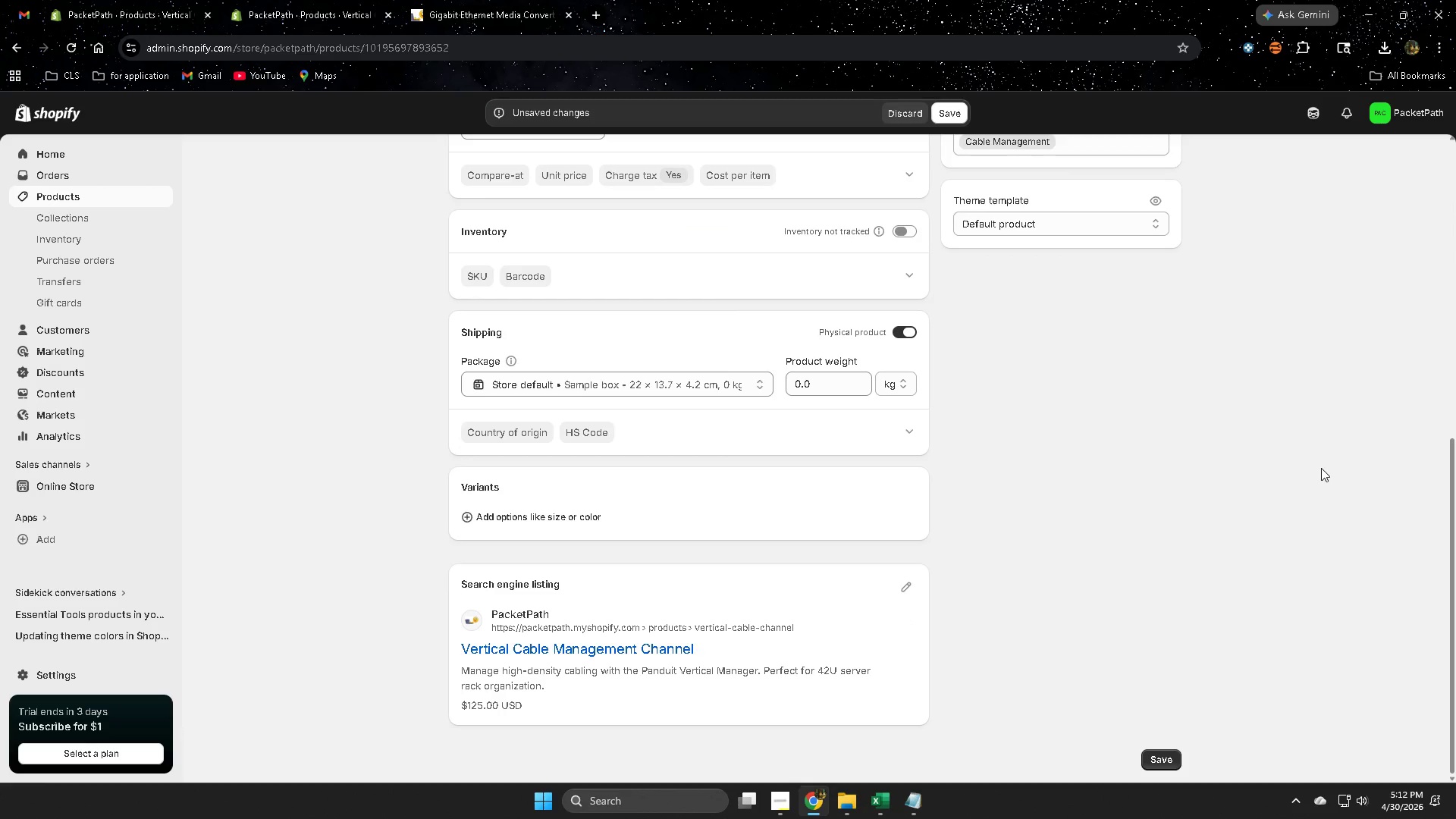 
scroll: coordinate [1321, 468], scroll_direction: up, amount: 4.0
 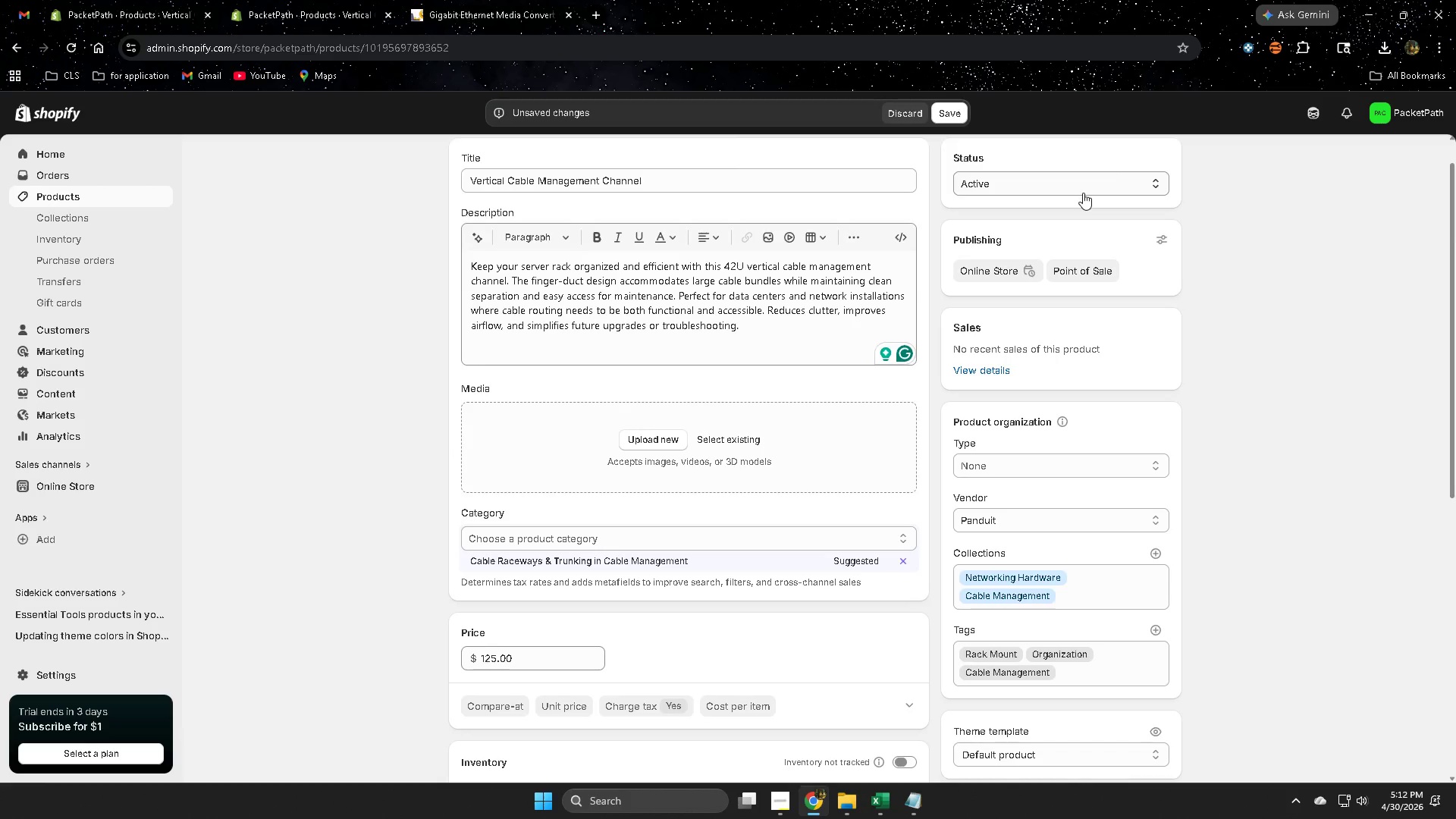 
left_click([1311, 116])
 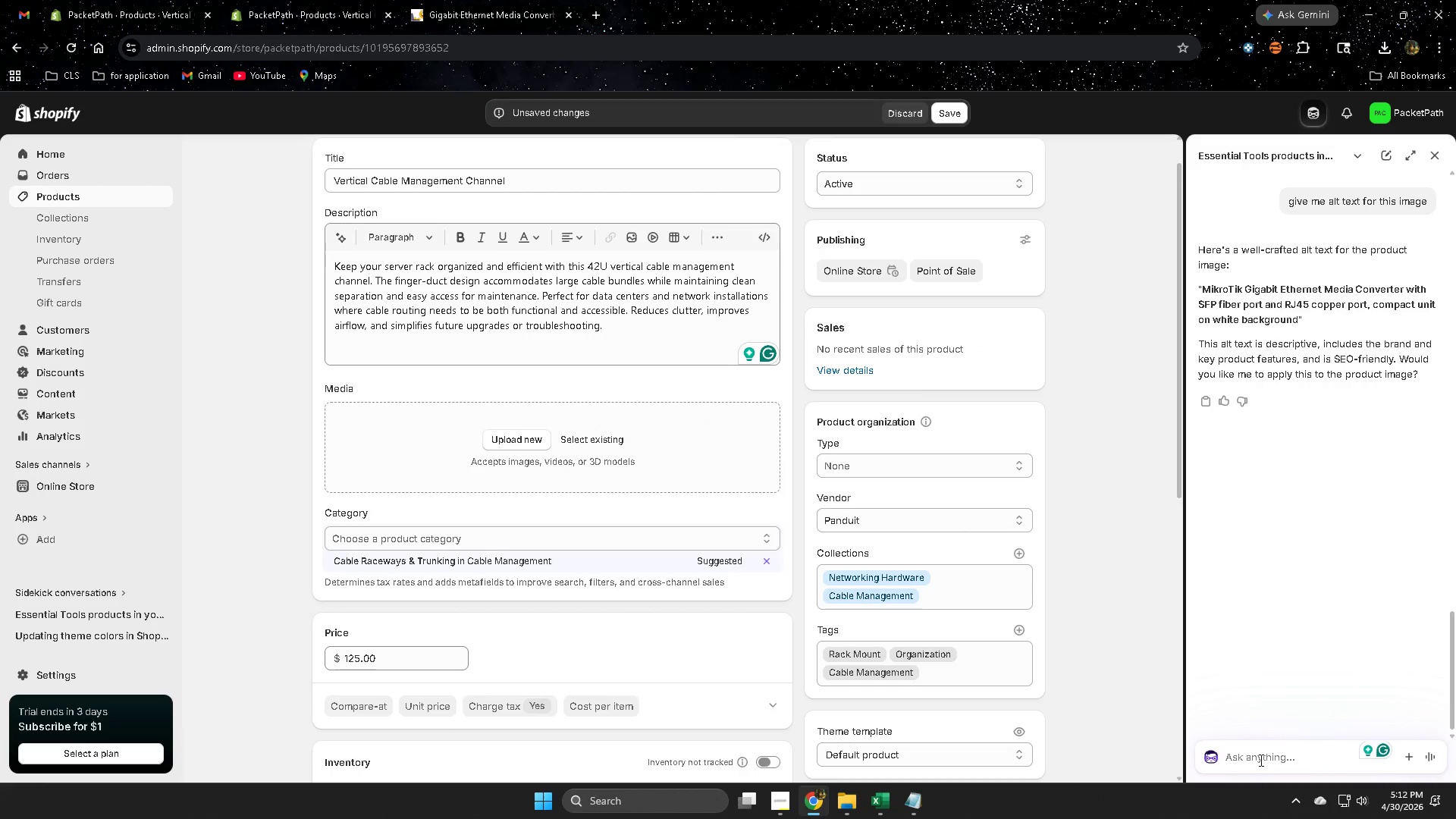 
type(next)
 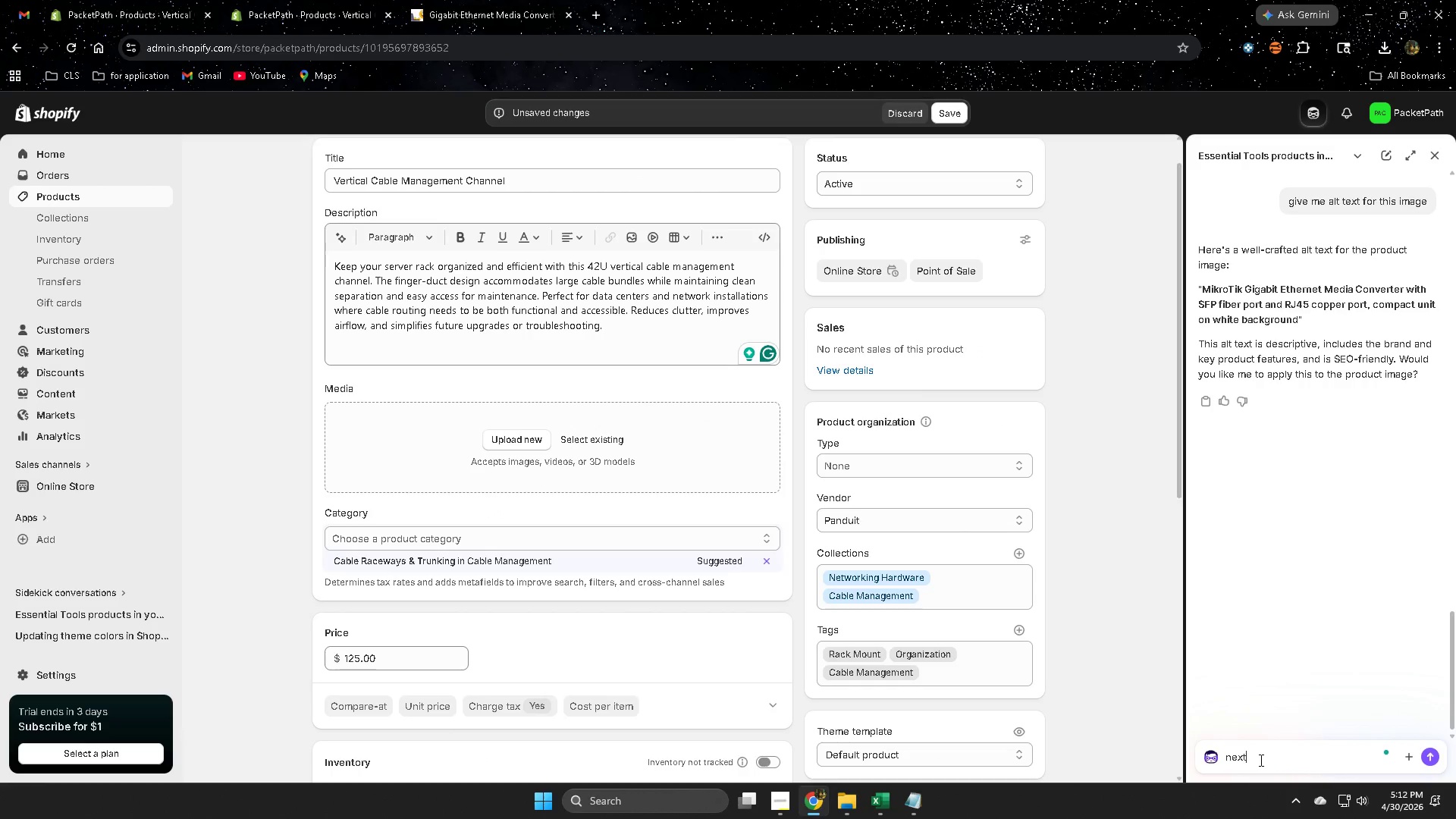 
key(Enter)
 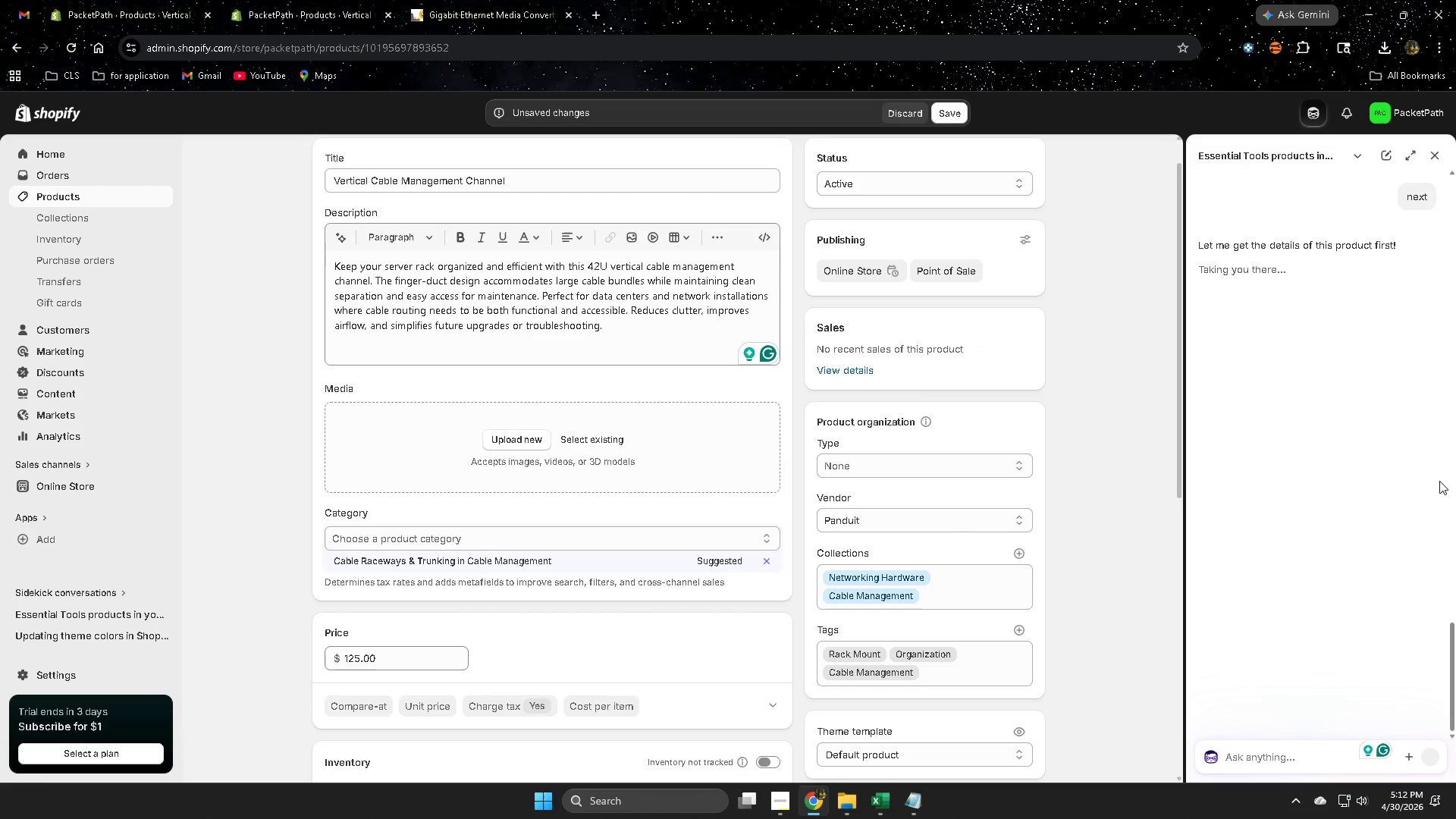 
scroll: coordinate [828, 642], scroll_direction: down, amount: 8.0
 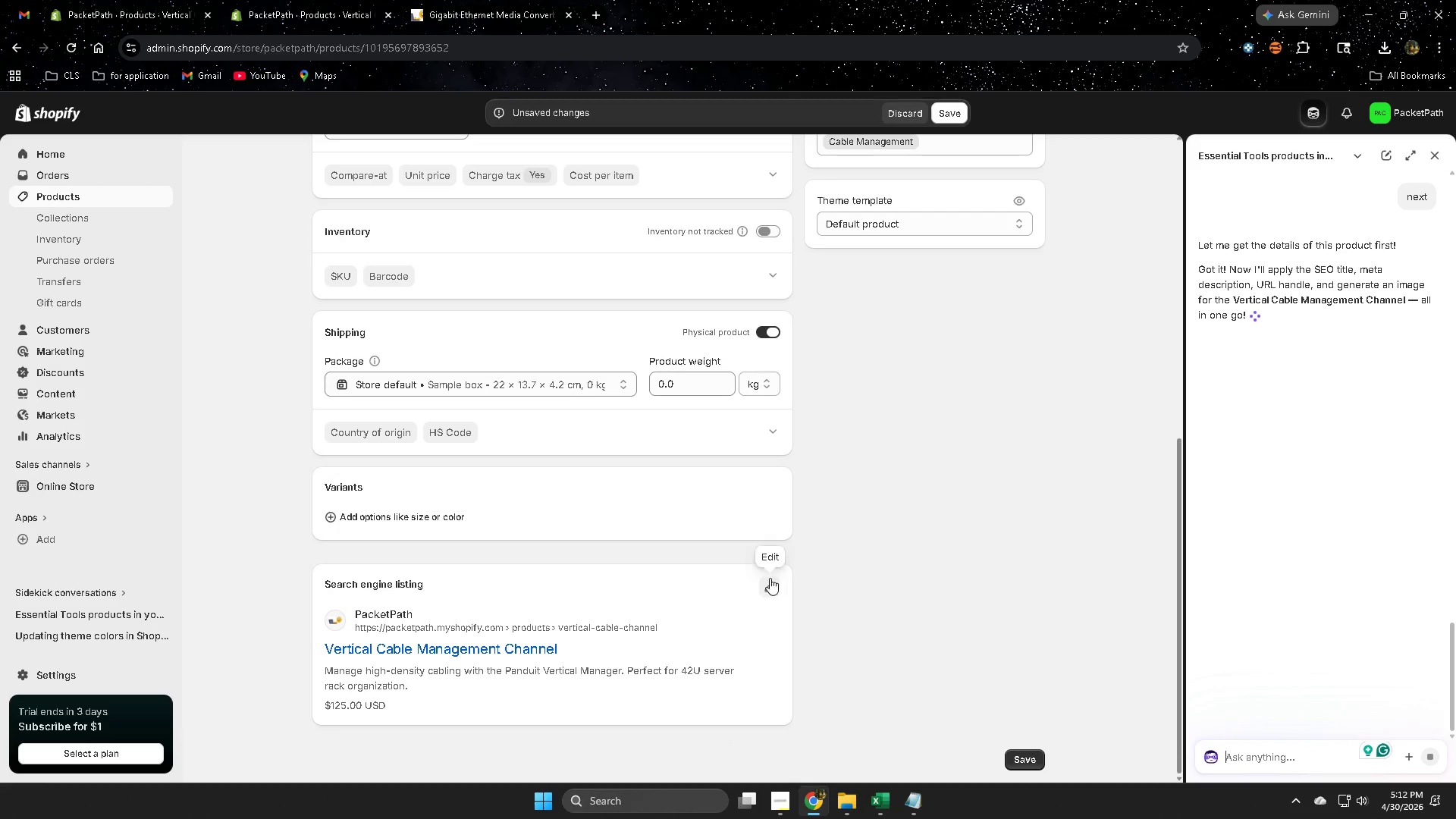 
left_click([765, 584])
 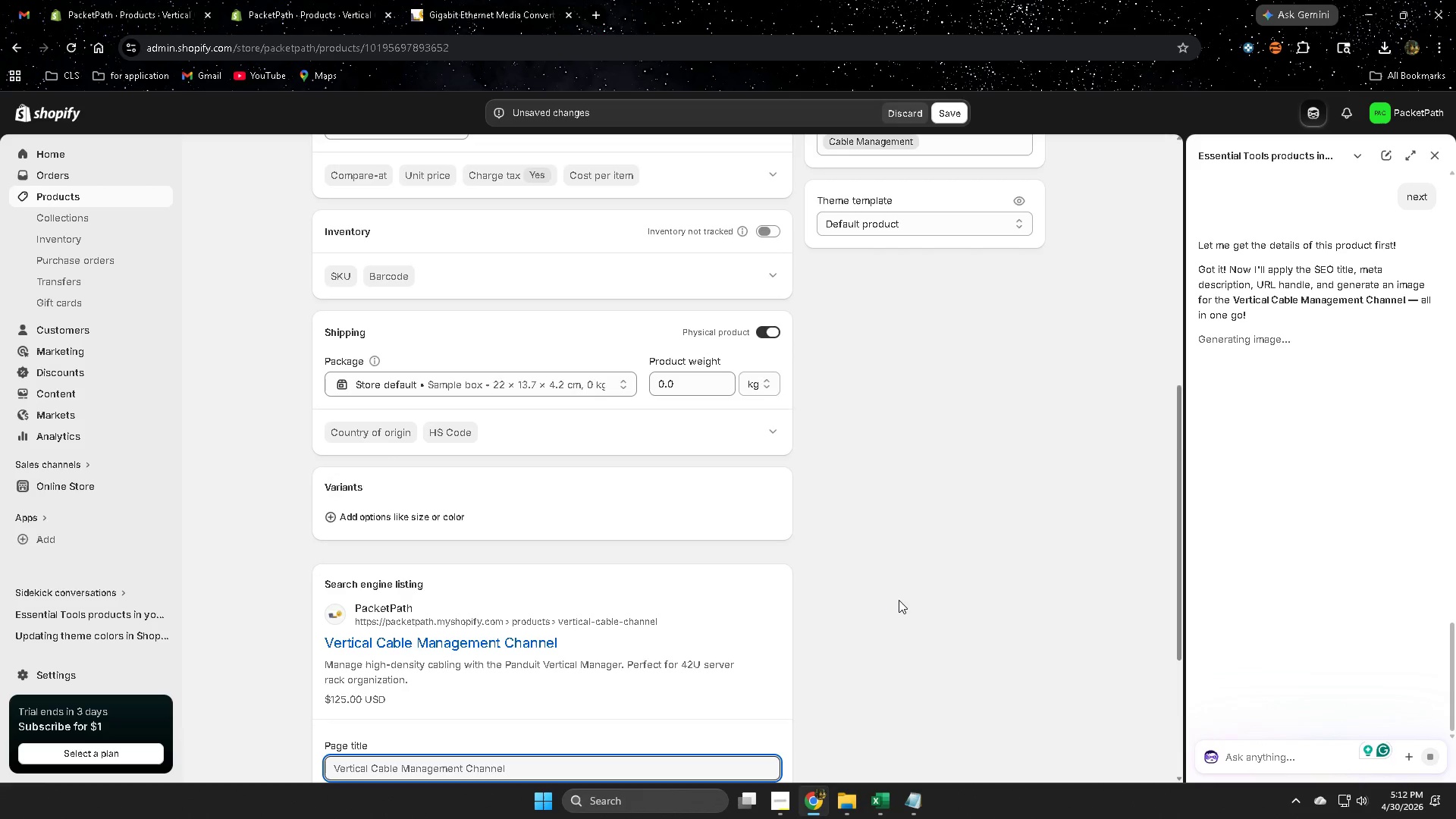 
scroll: coordinate [899, 600], scroll_direction: down, amount: 5.0
 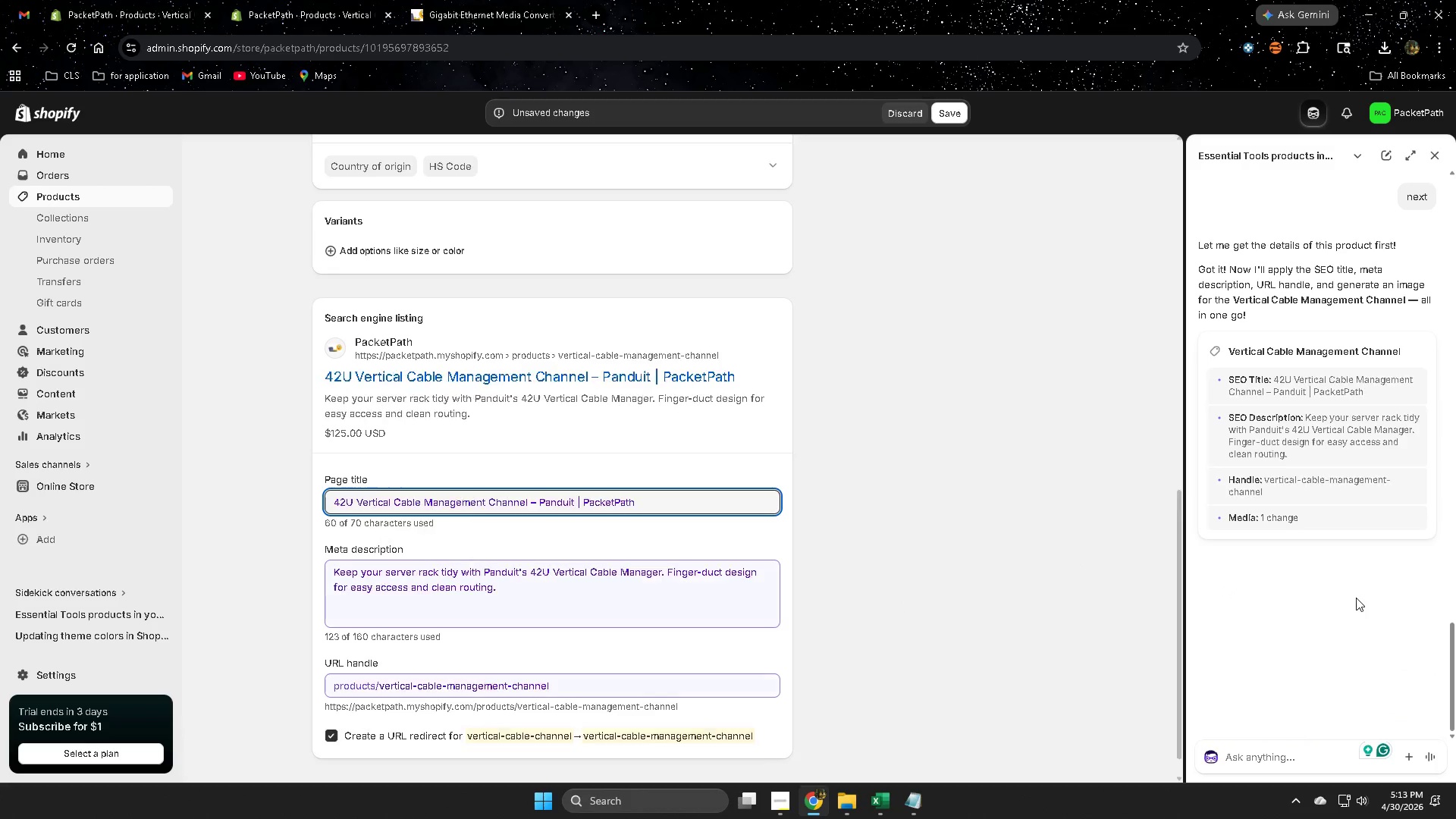 
wait(12.37)
 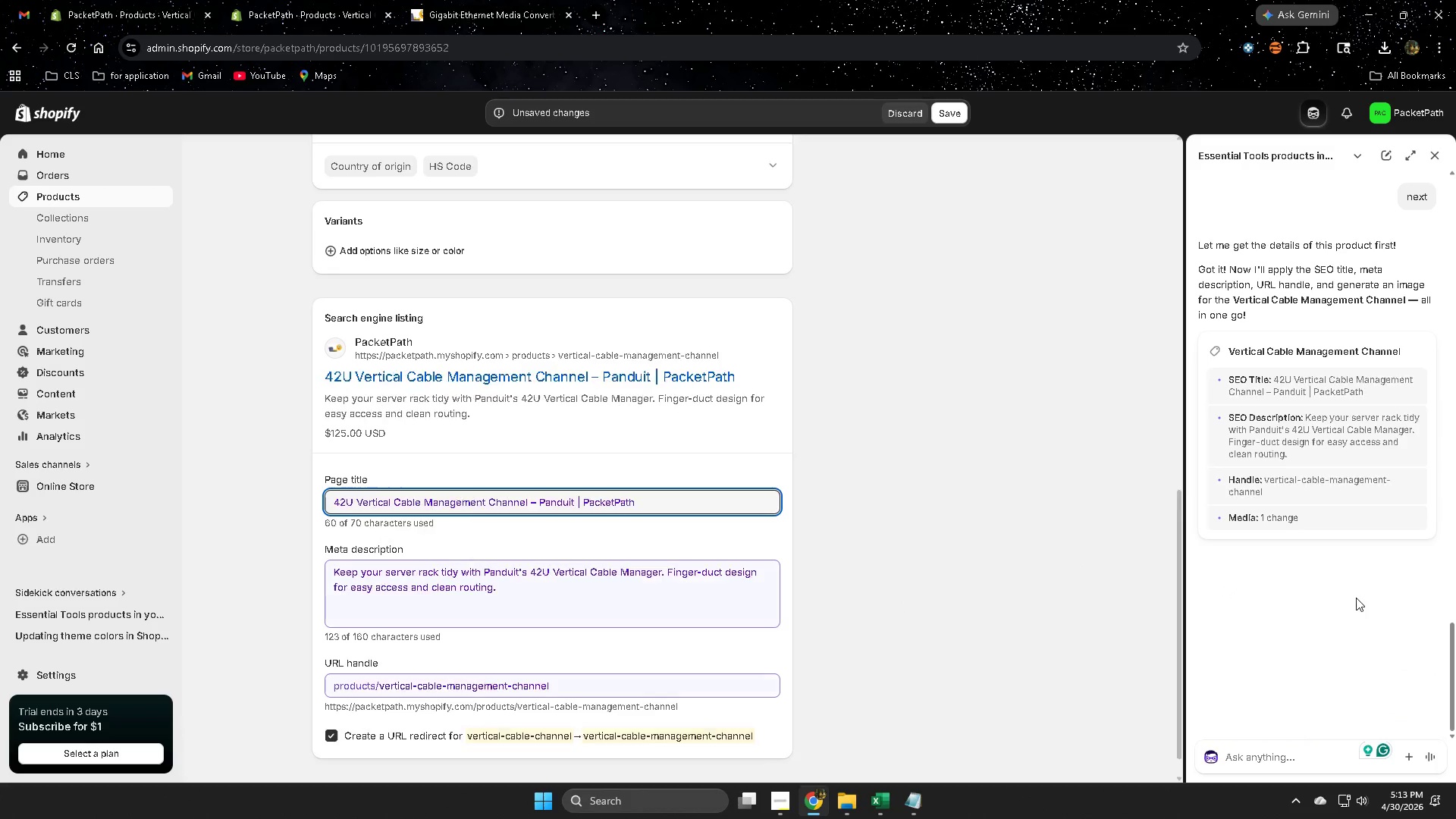 
scroll: coordinate [1078, 627], scroll_direction: down, amount: 1.0
 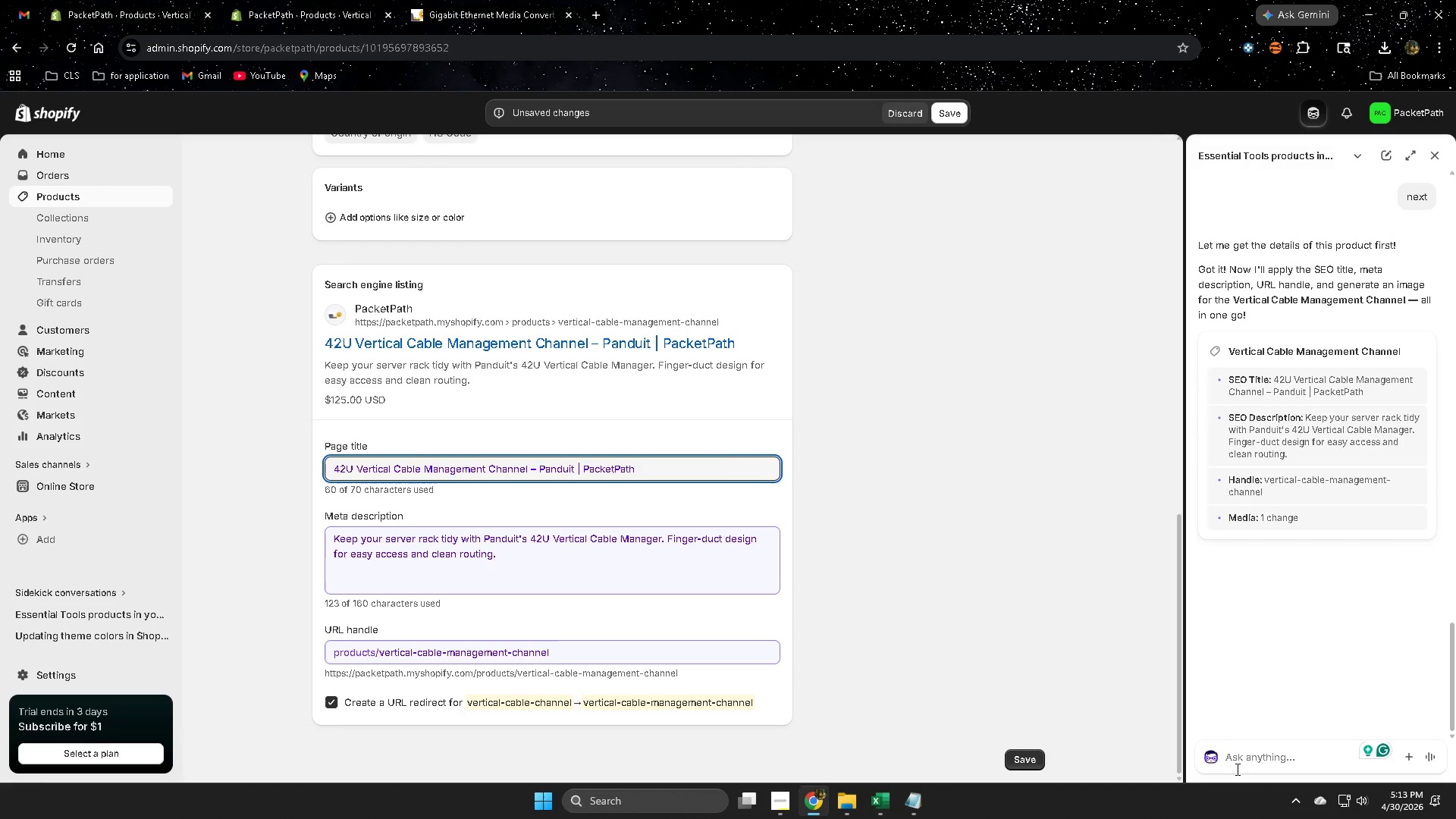 
left_click([1235, 767])
 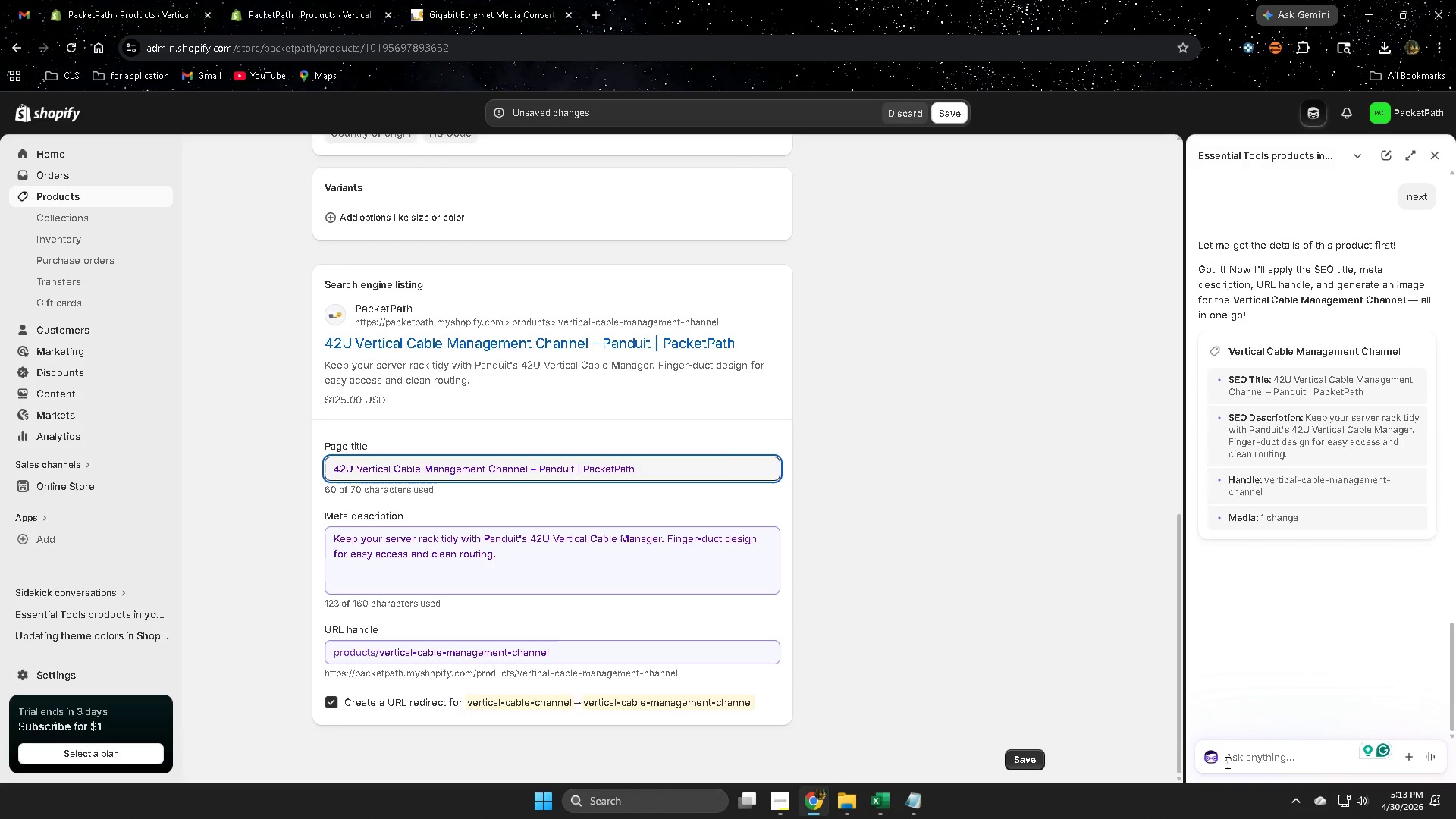 
type(imga)
key(Backspace)
key(Backspace)
type(age)
 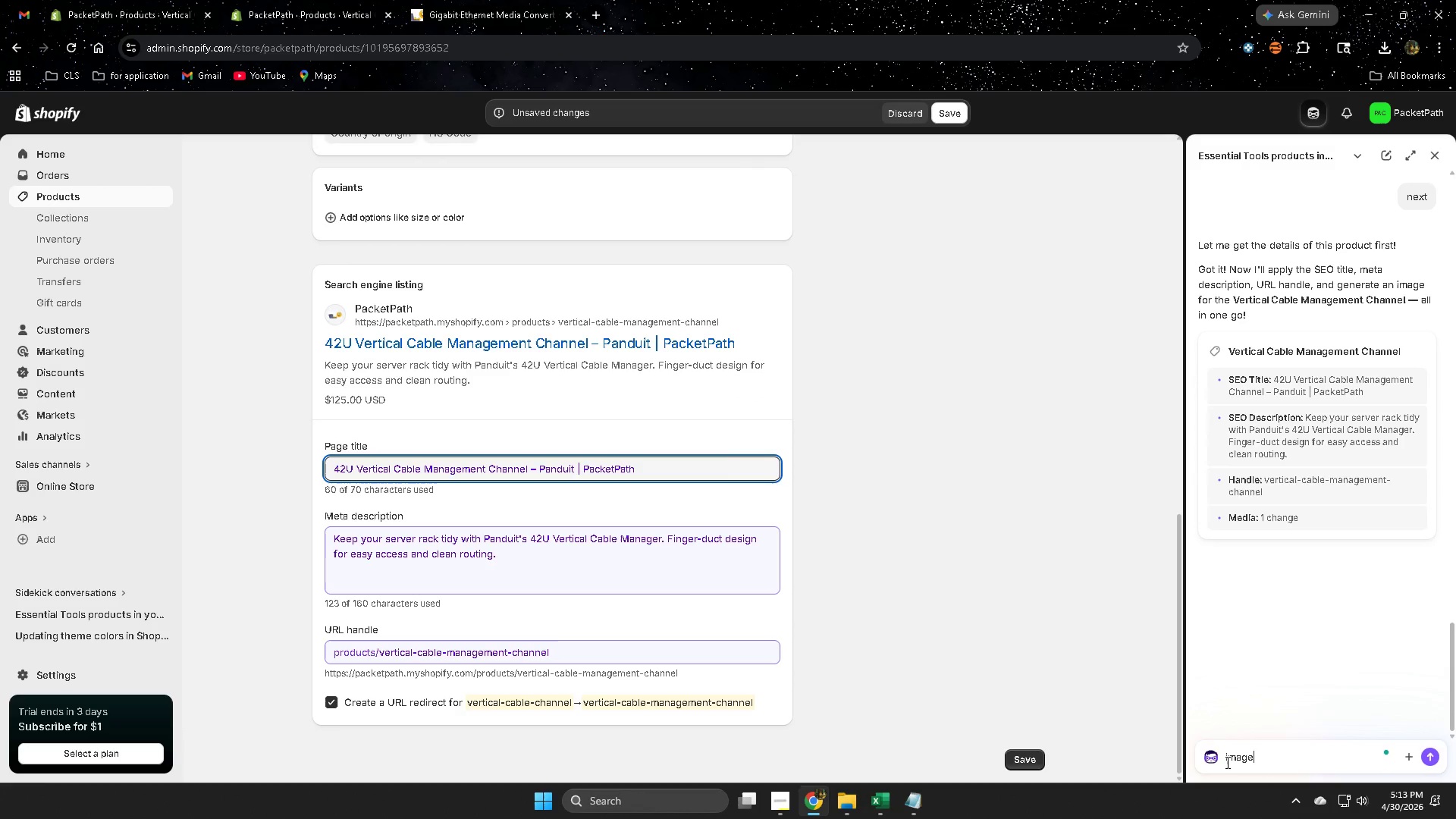 
key(Enter)
 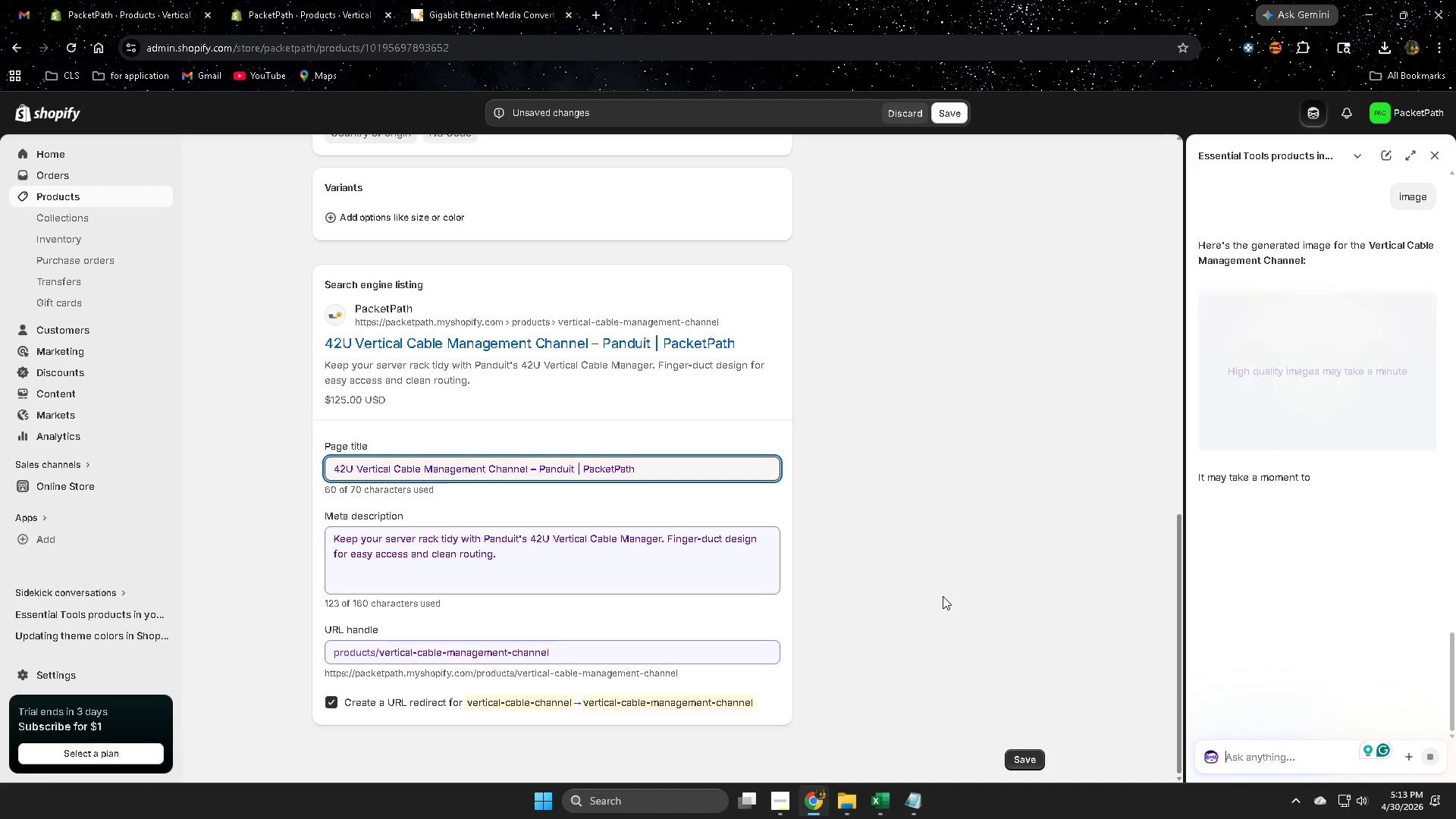 
scroll: coordinate [943, 595], scroll_direction: none, amount: 0.0
 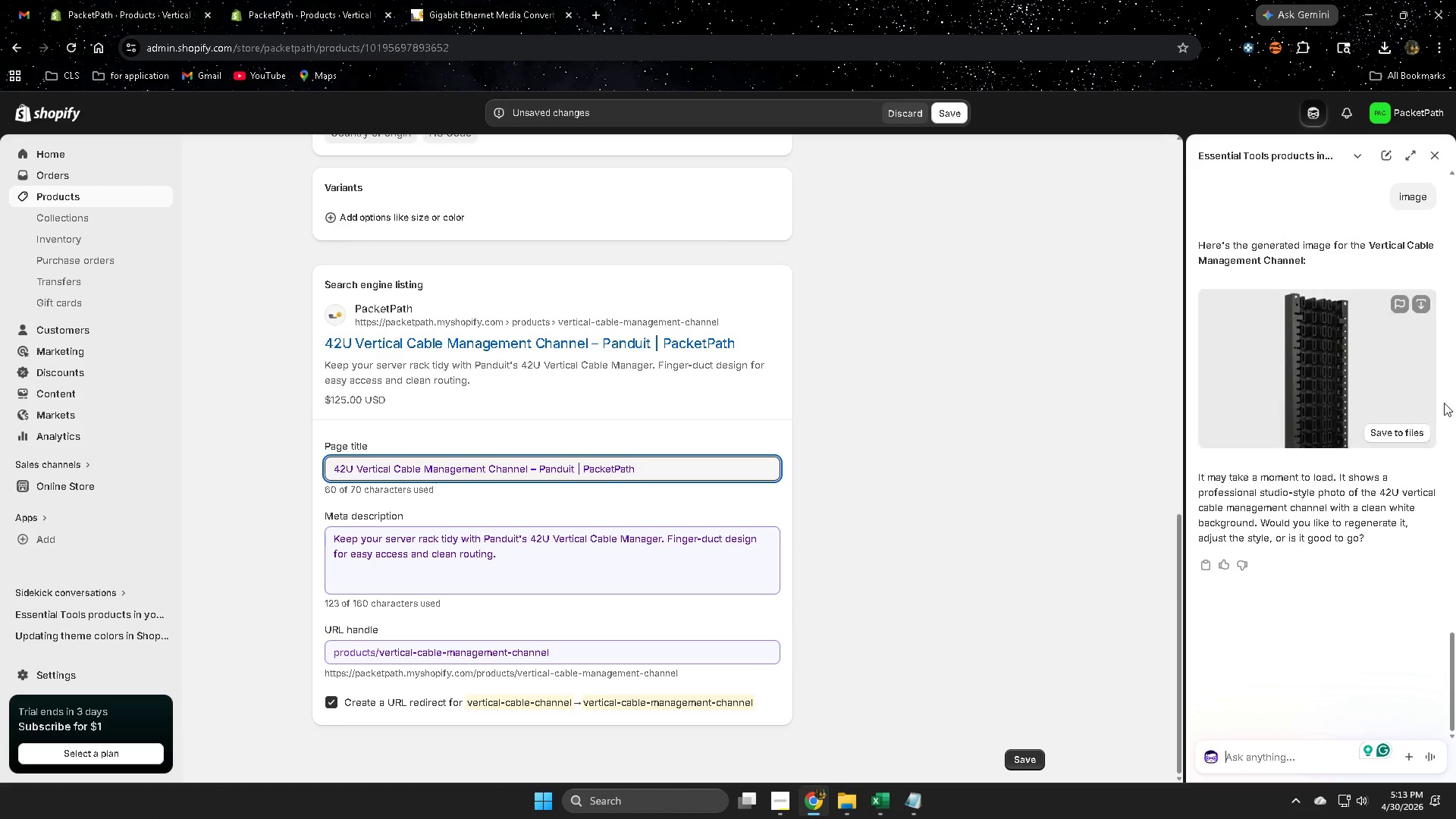 
left_click([1400, 436])
 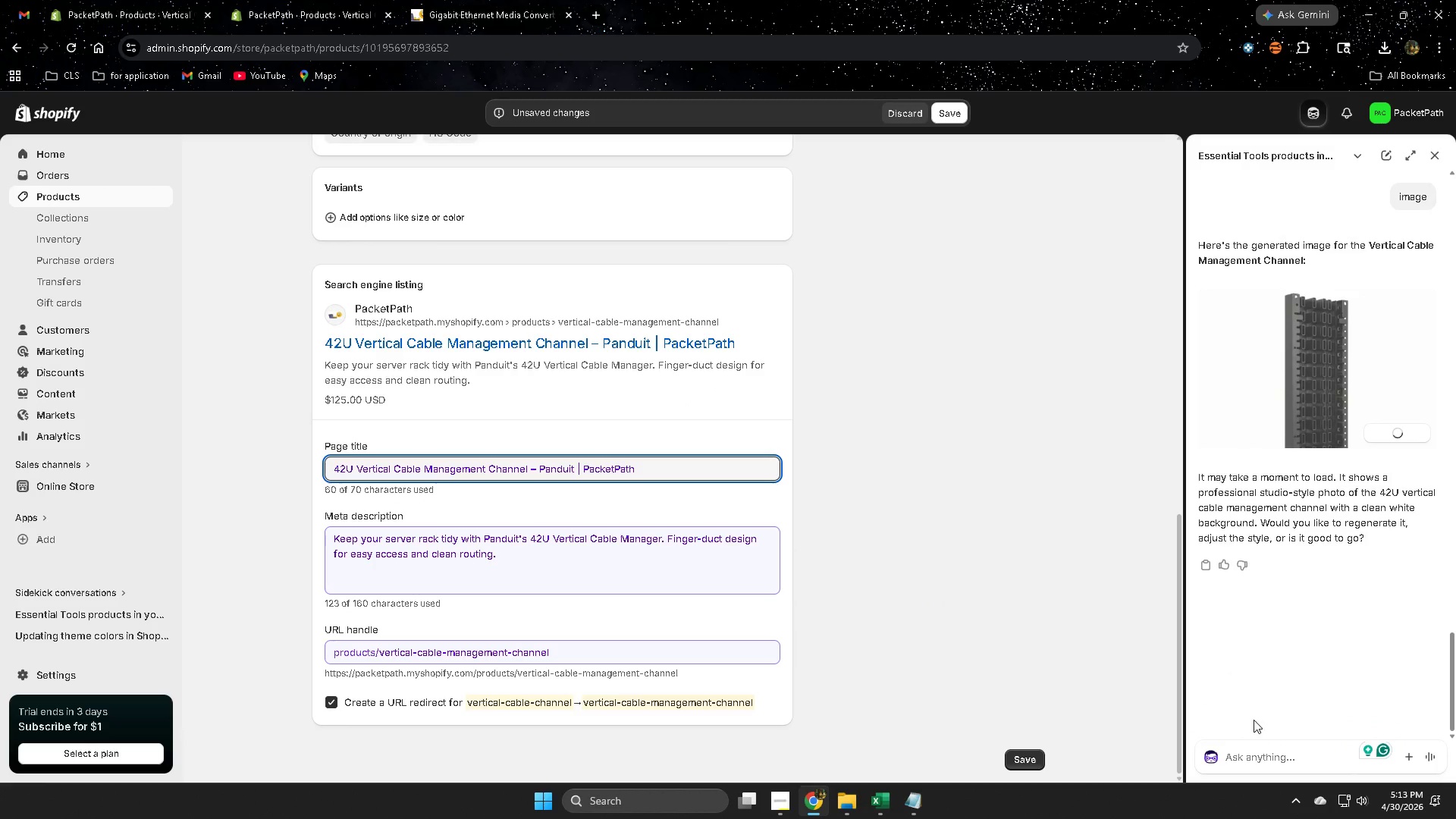 
left_click([1260, 767])
 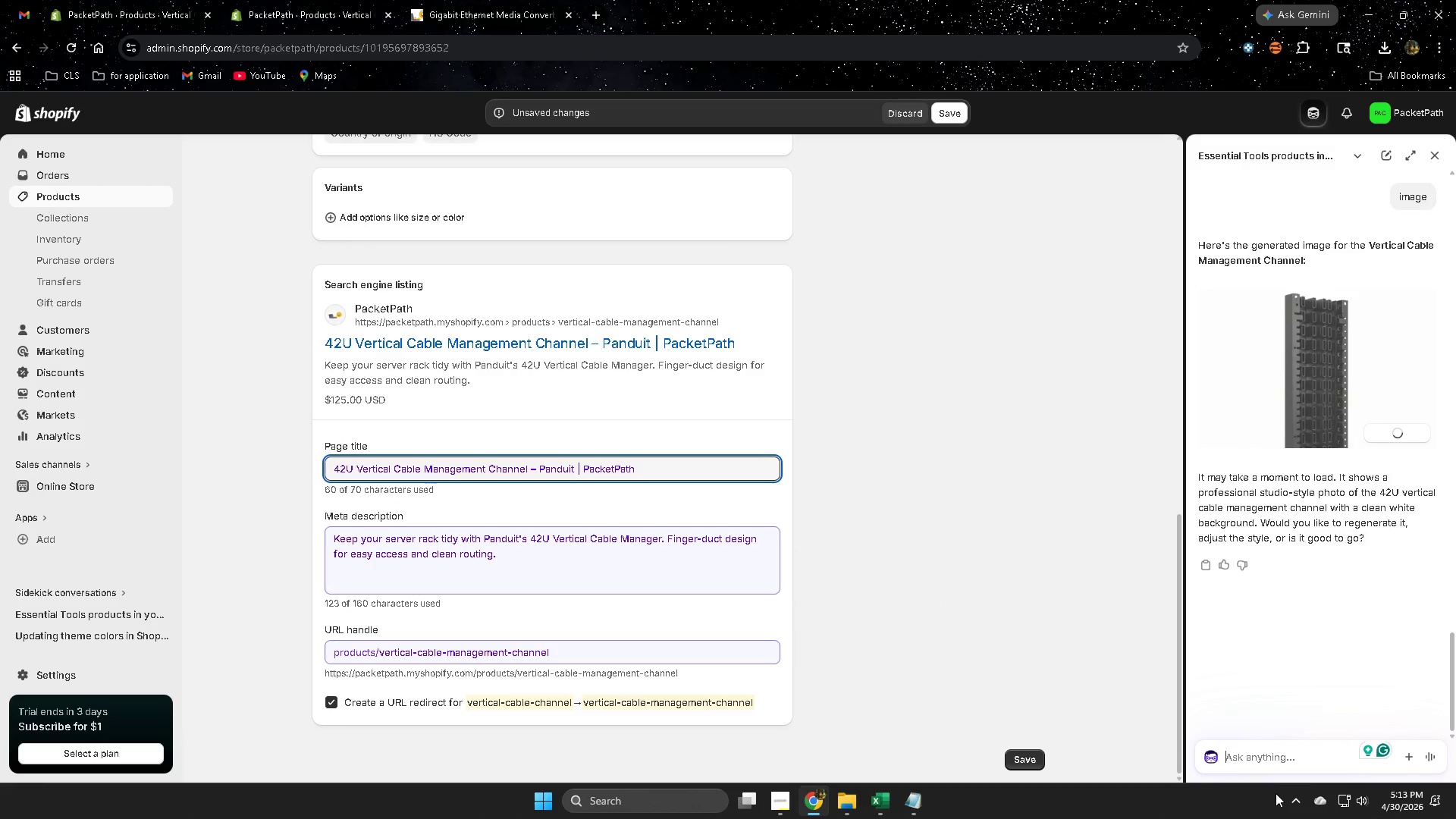 
type(al text)
 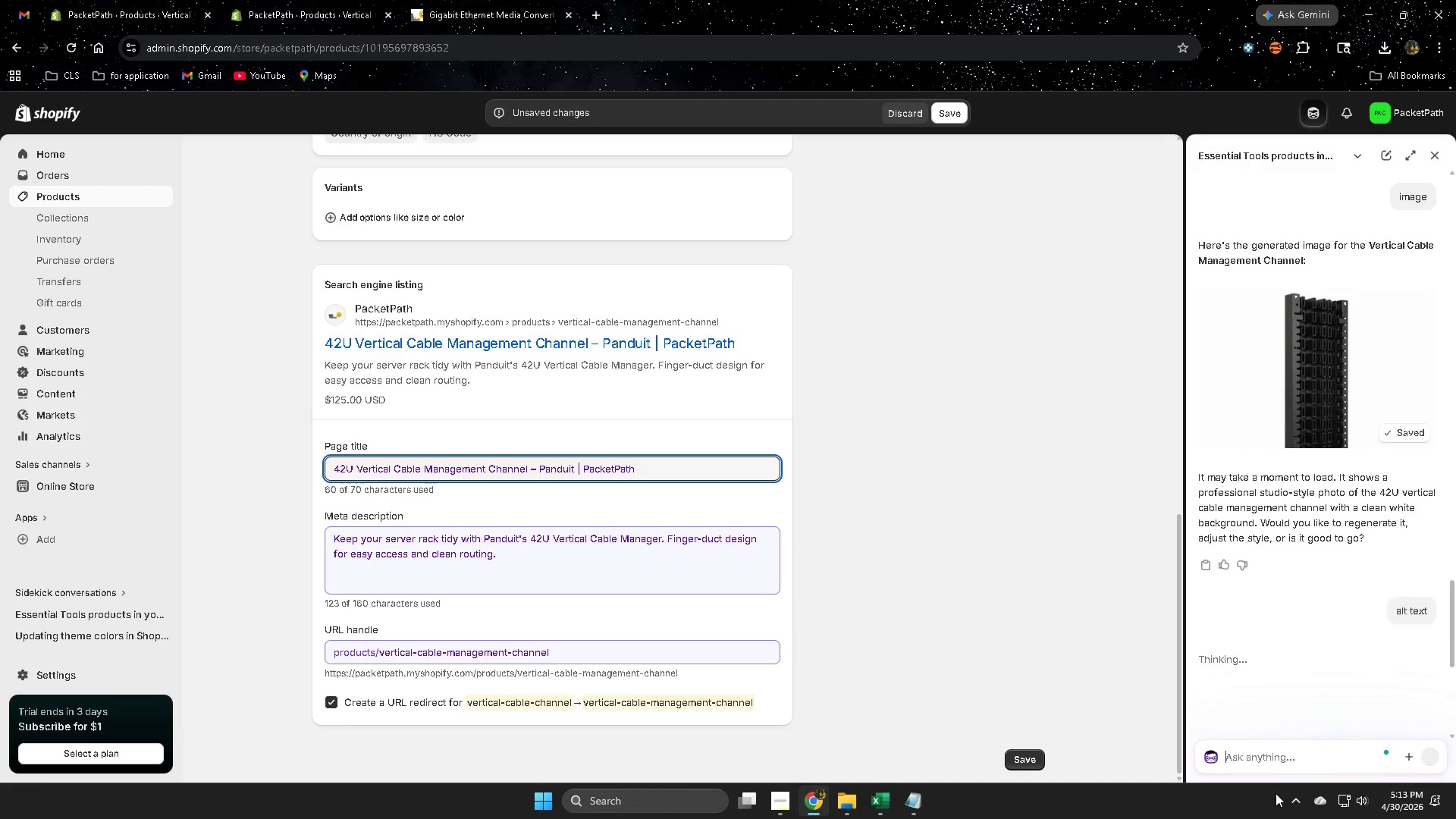 
key(Enter)
 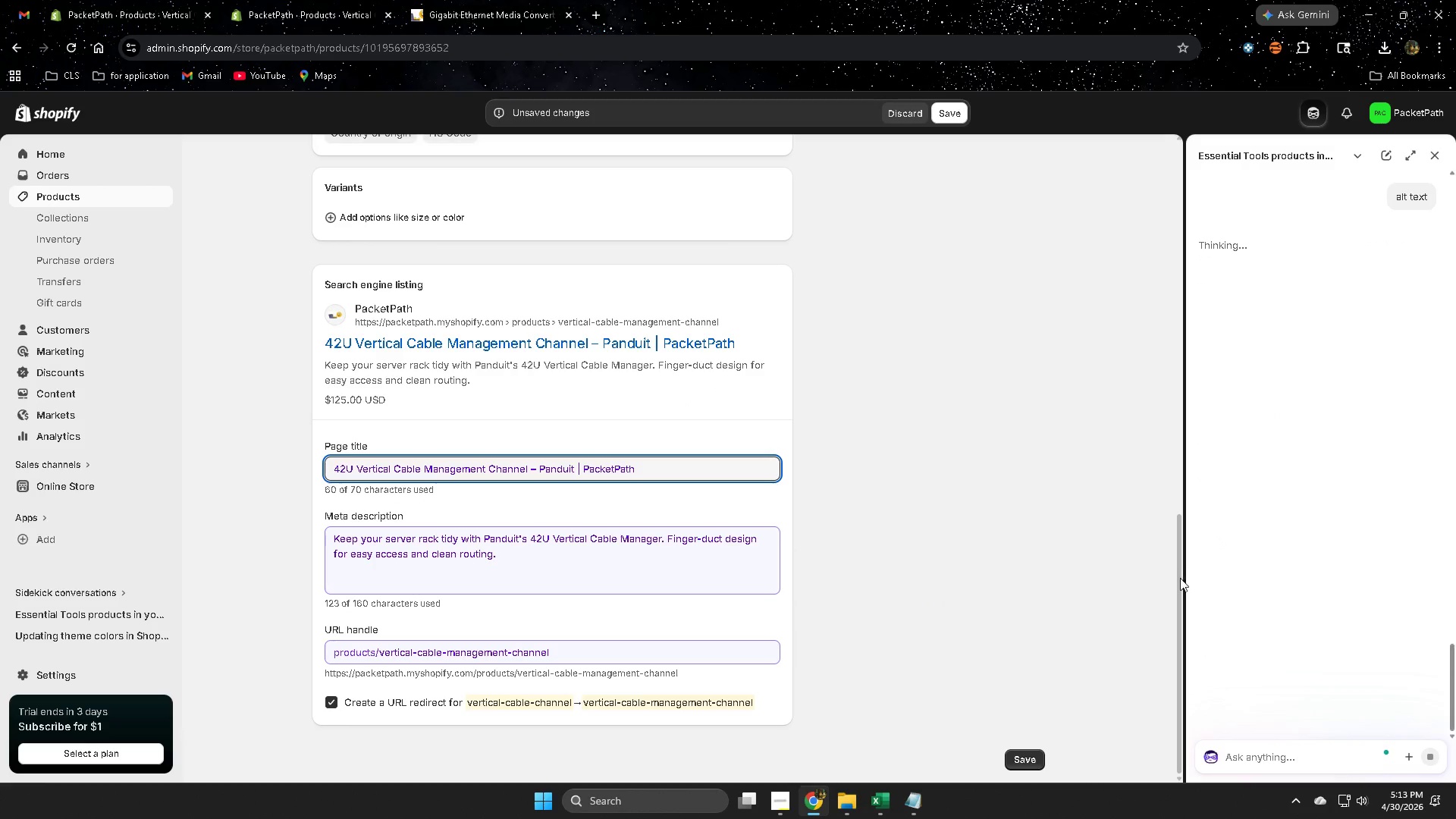 
scroll: coordinate [353, 379], scroll_direction: up, amount: 9.0
 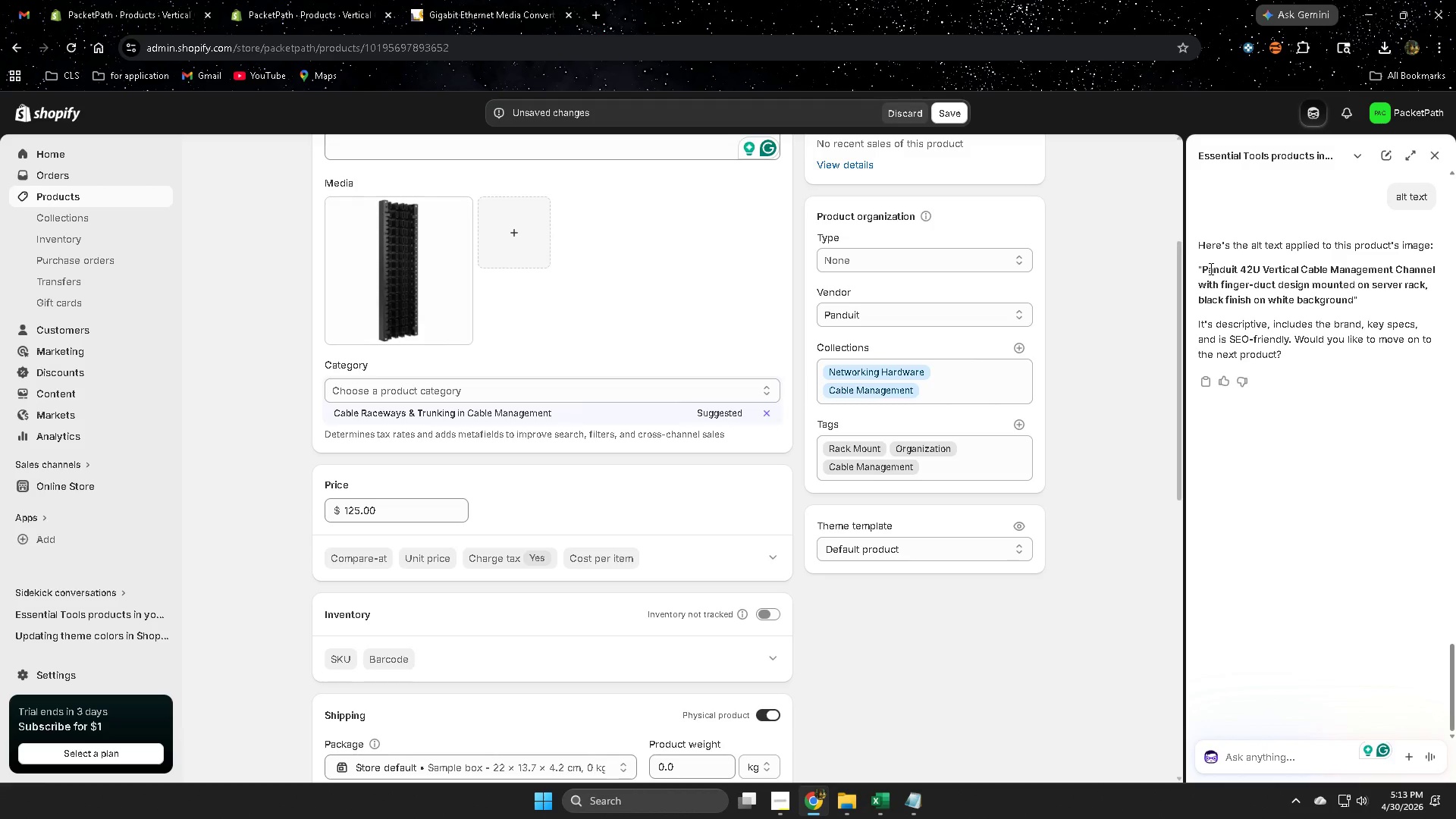 
left_click([1209, 271])
 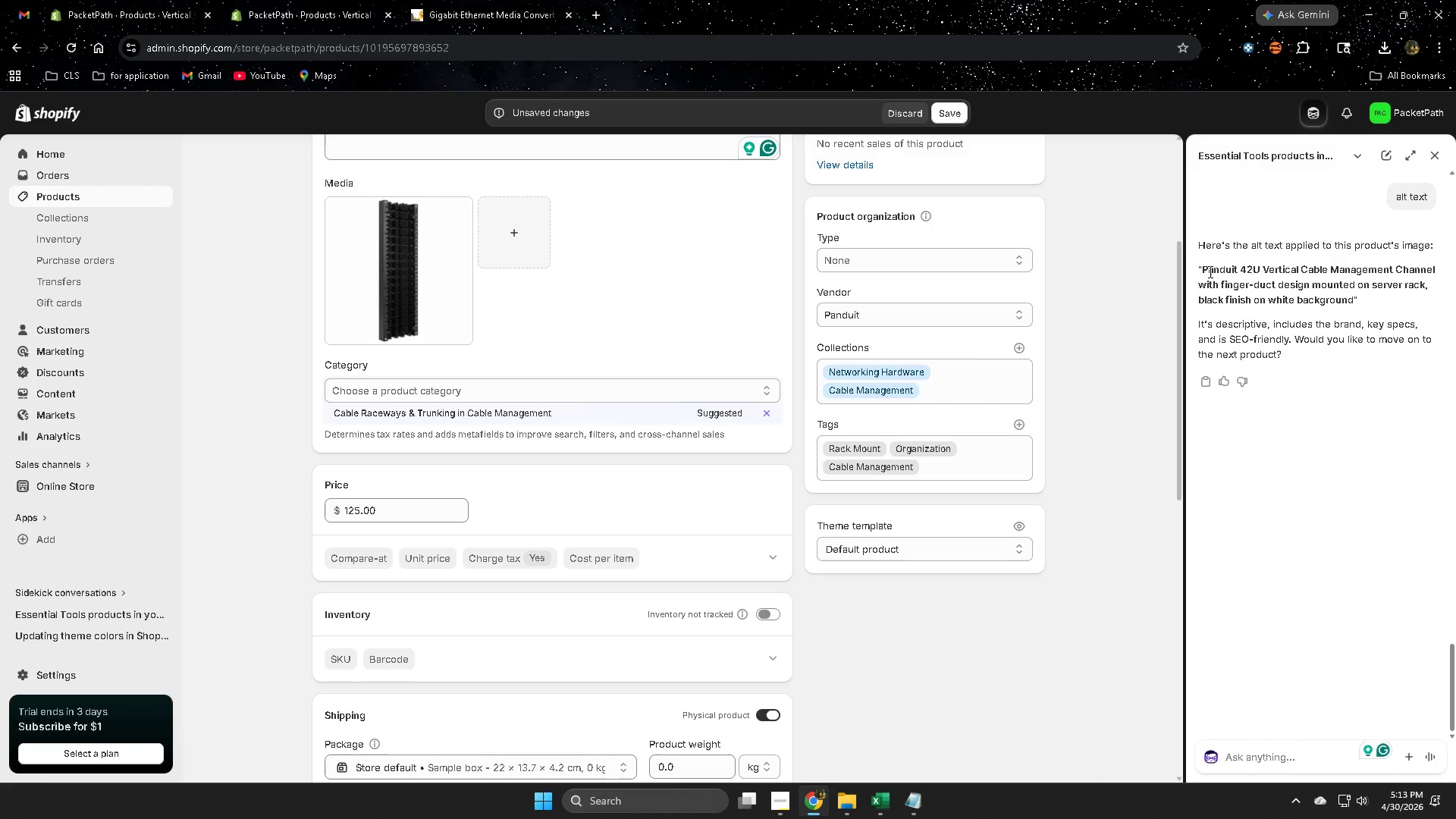 
left_click_drag(start_coordinate=[1209, 271], to_coordinate=[1313, 299])
 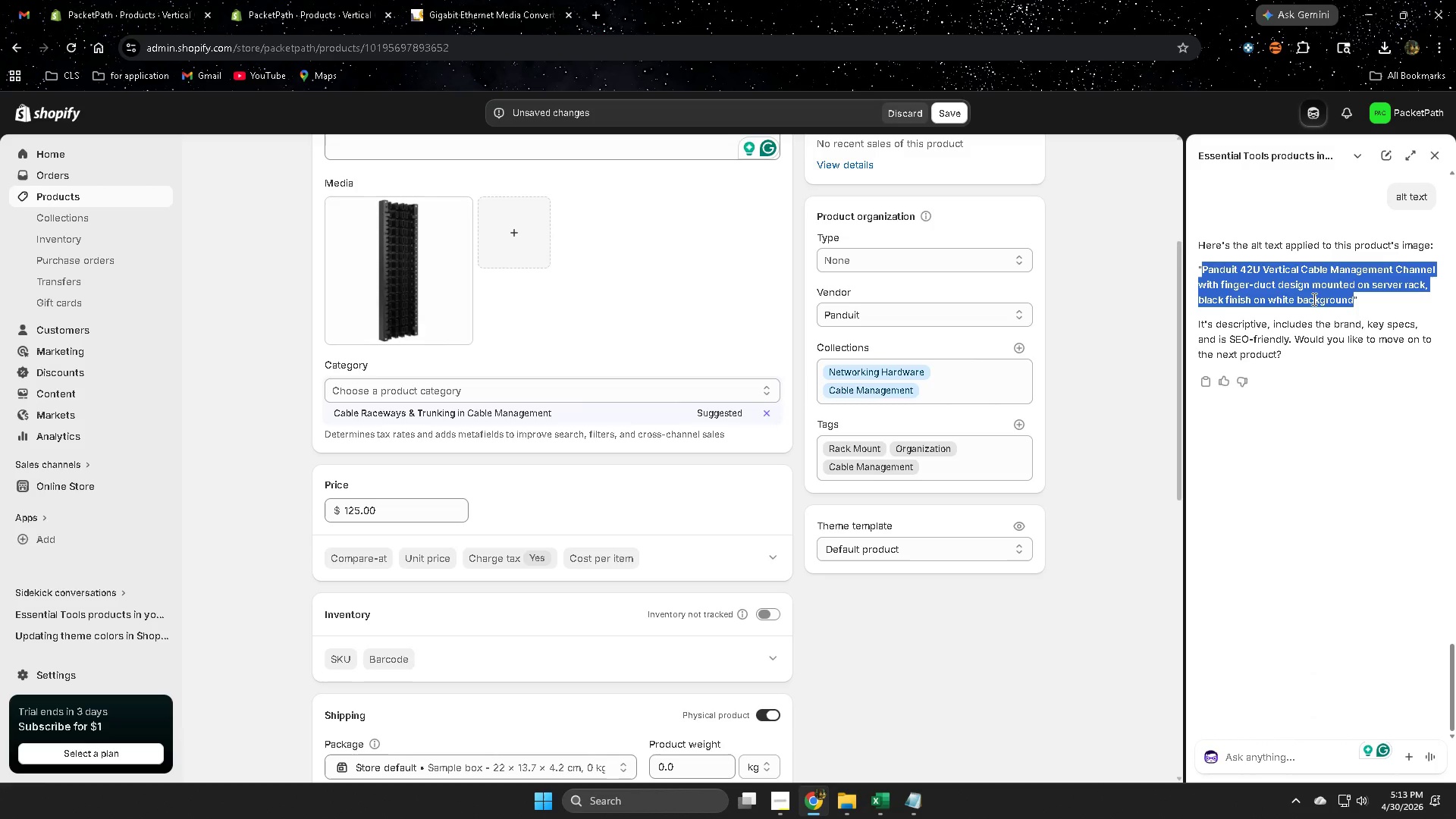 
key(Control+ControlLeft)
 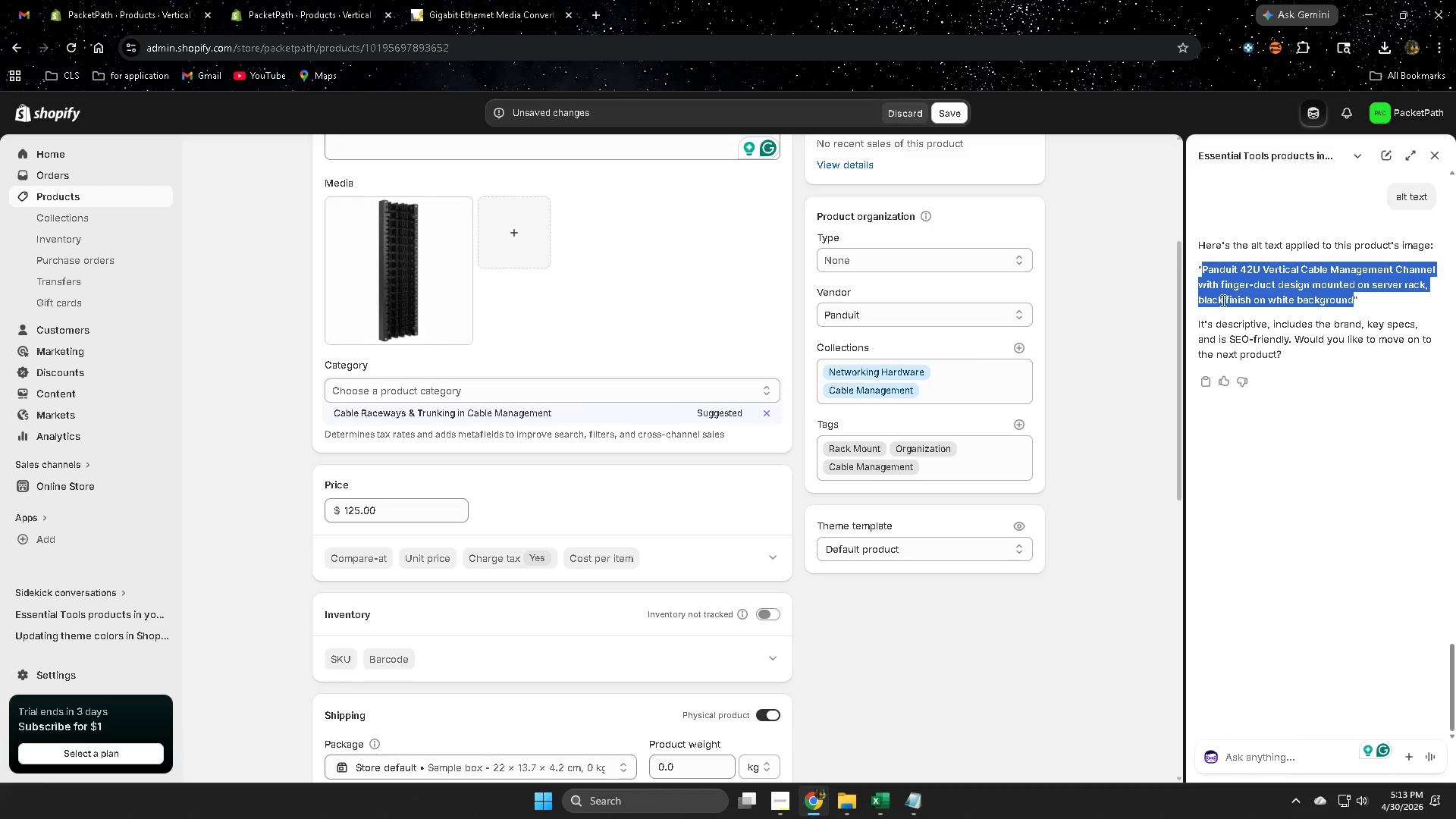 
key(Control+C)
 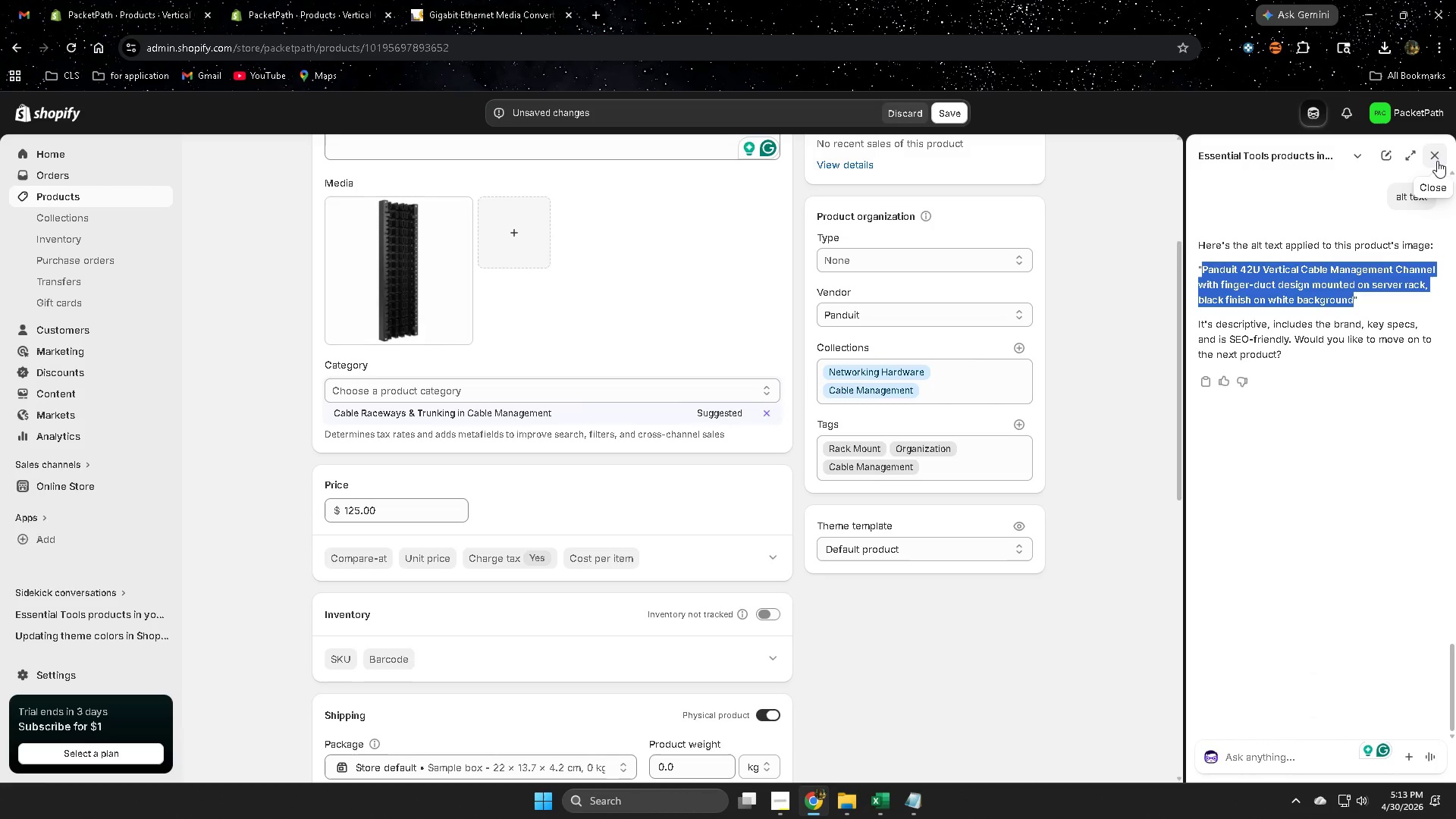 
left_click([1436, 158])
 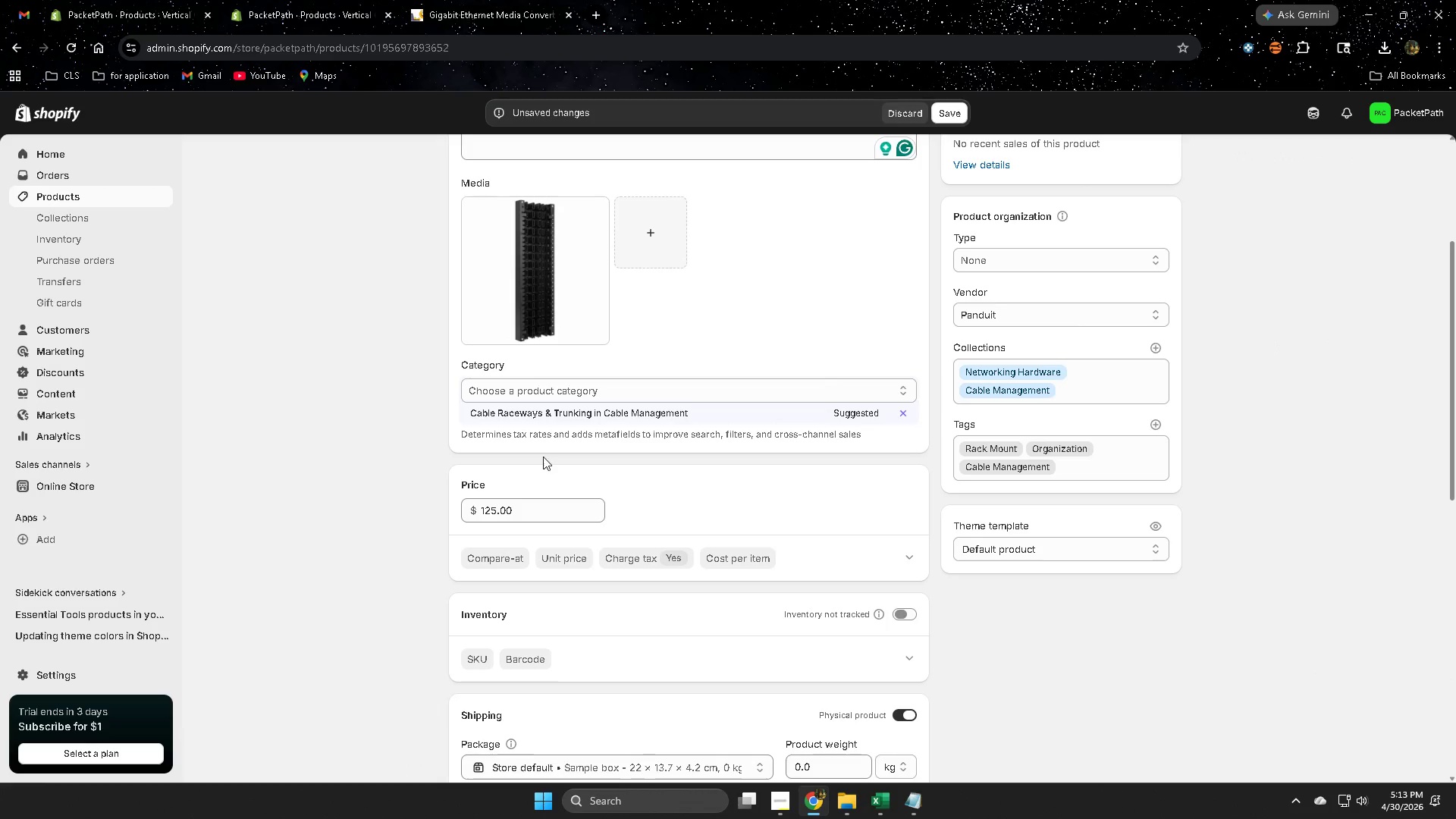 
left_click([547, 288])